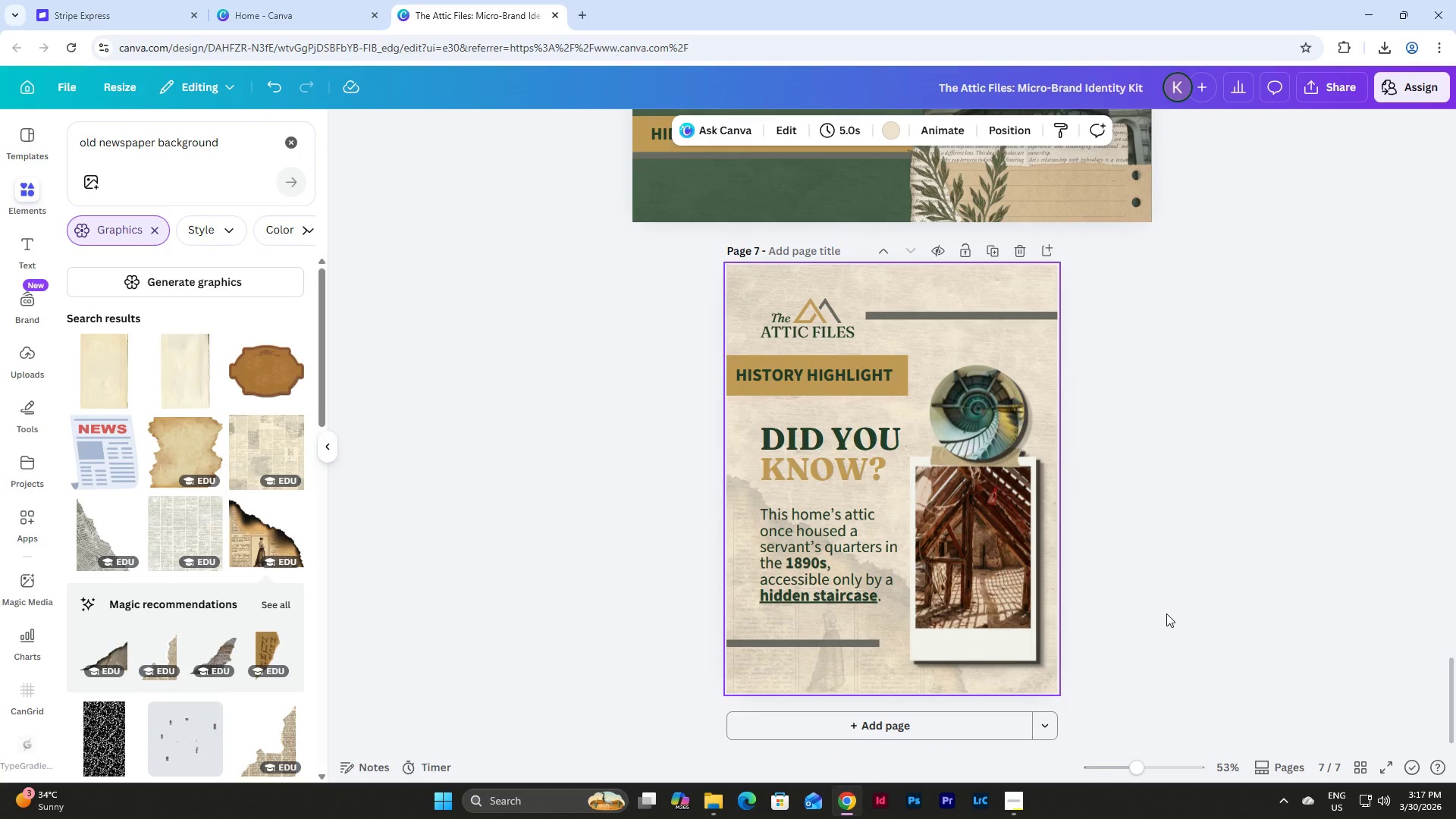 
left_click([1001, 428])
 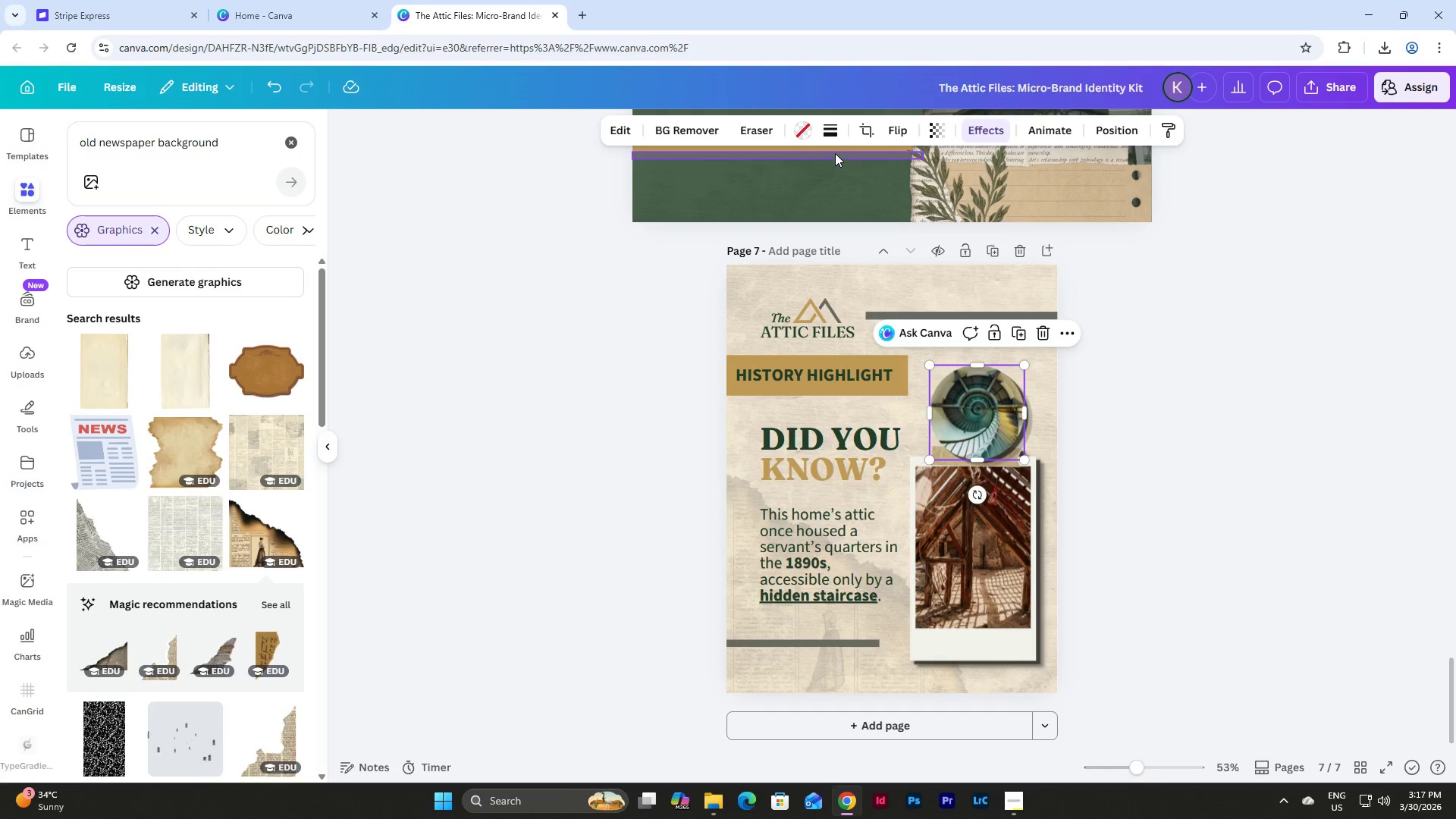 
left_click([836, 131])
 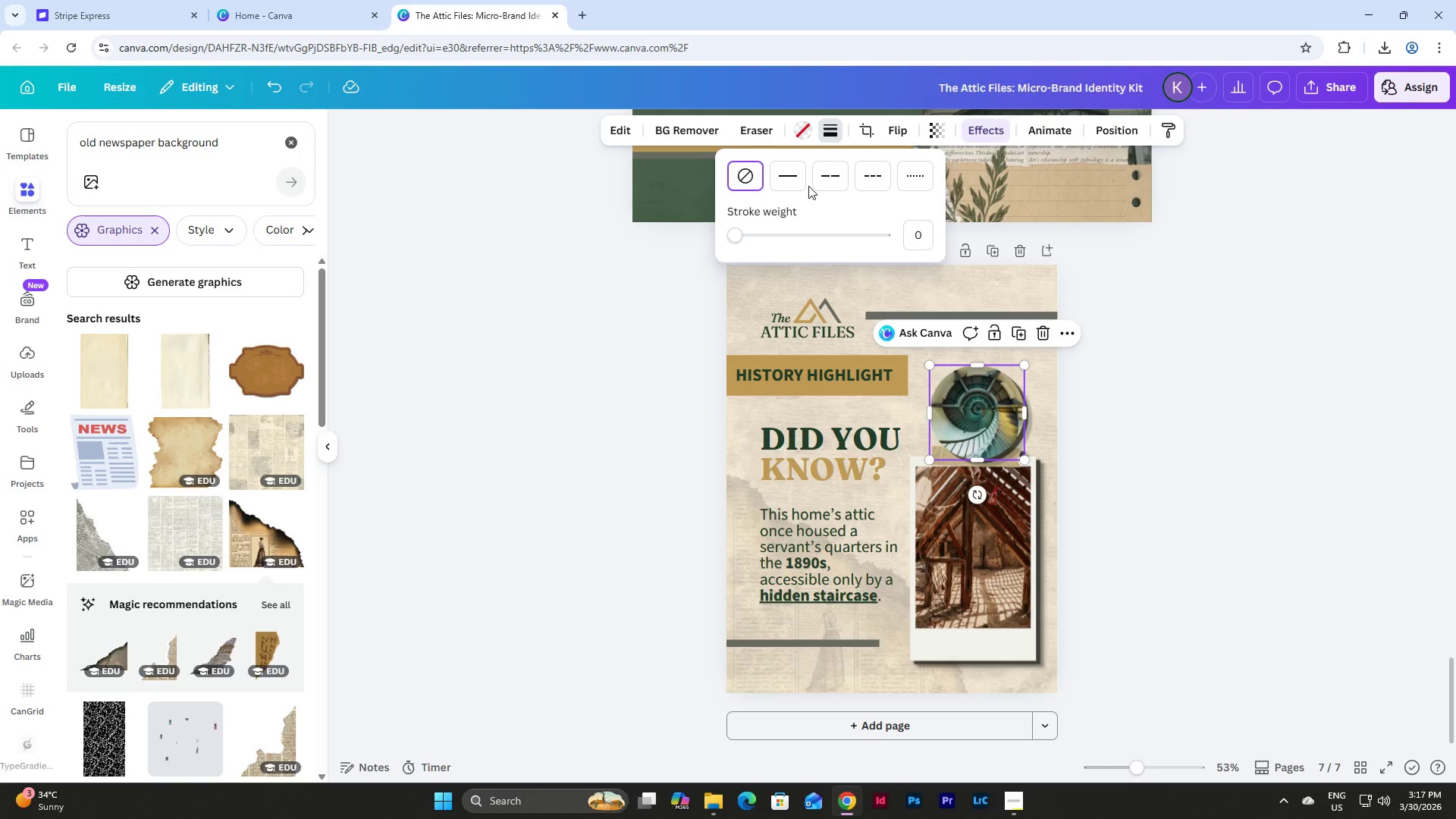 
left_click([799, 176])
 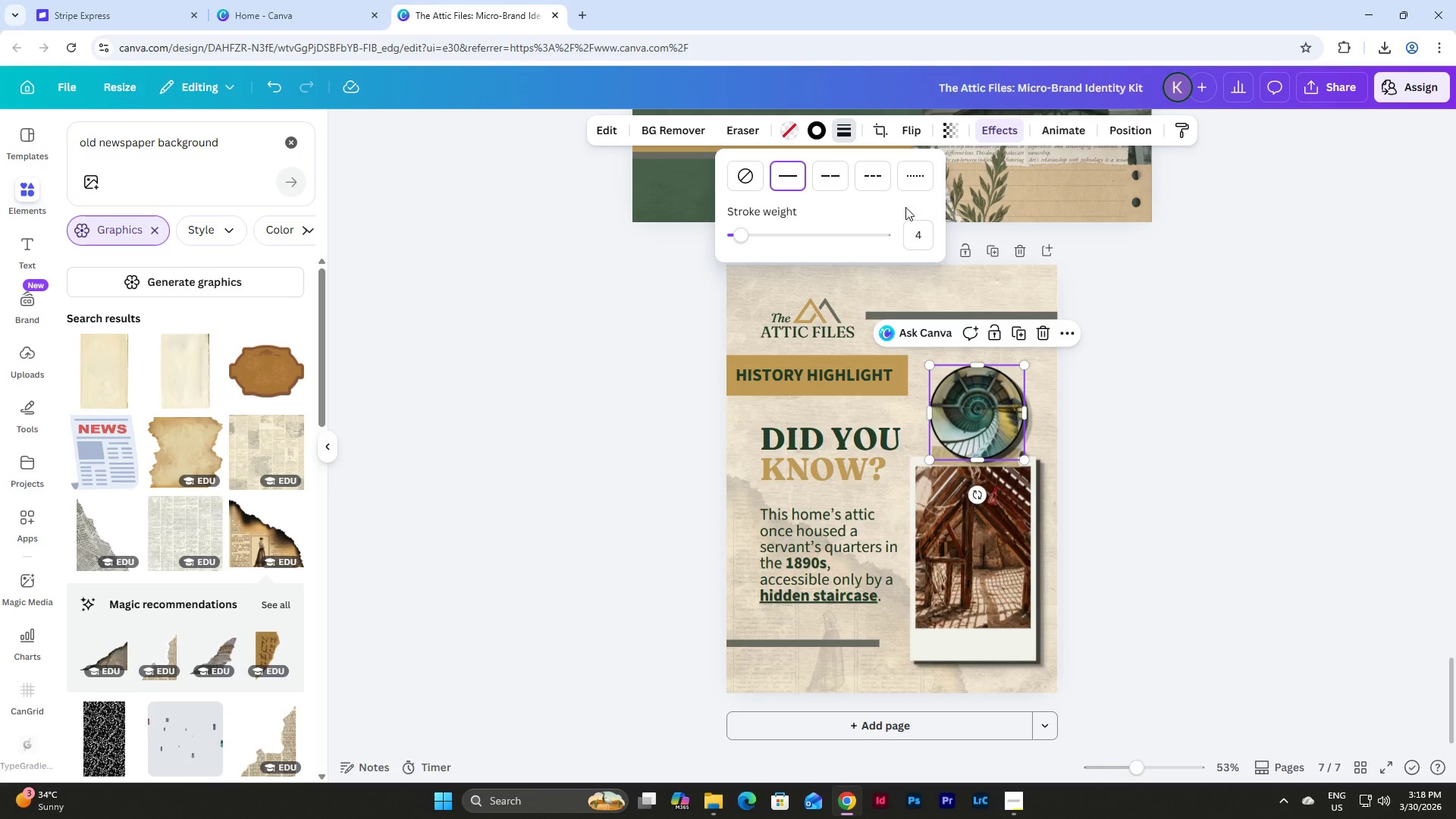 
left_click([920, 228])
 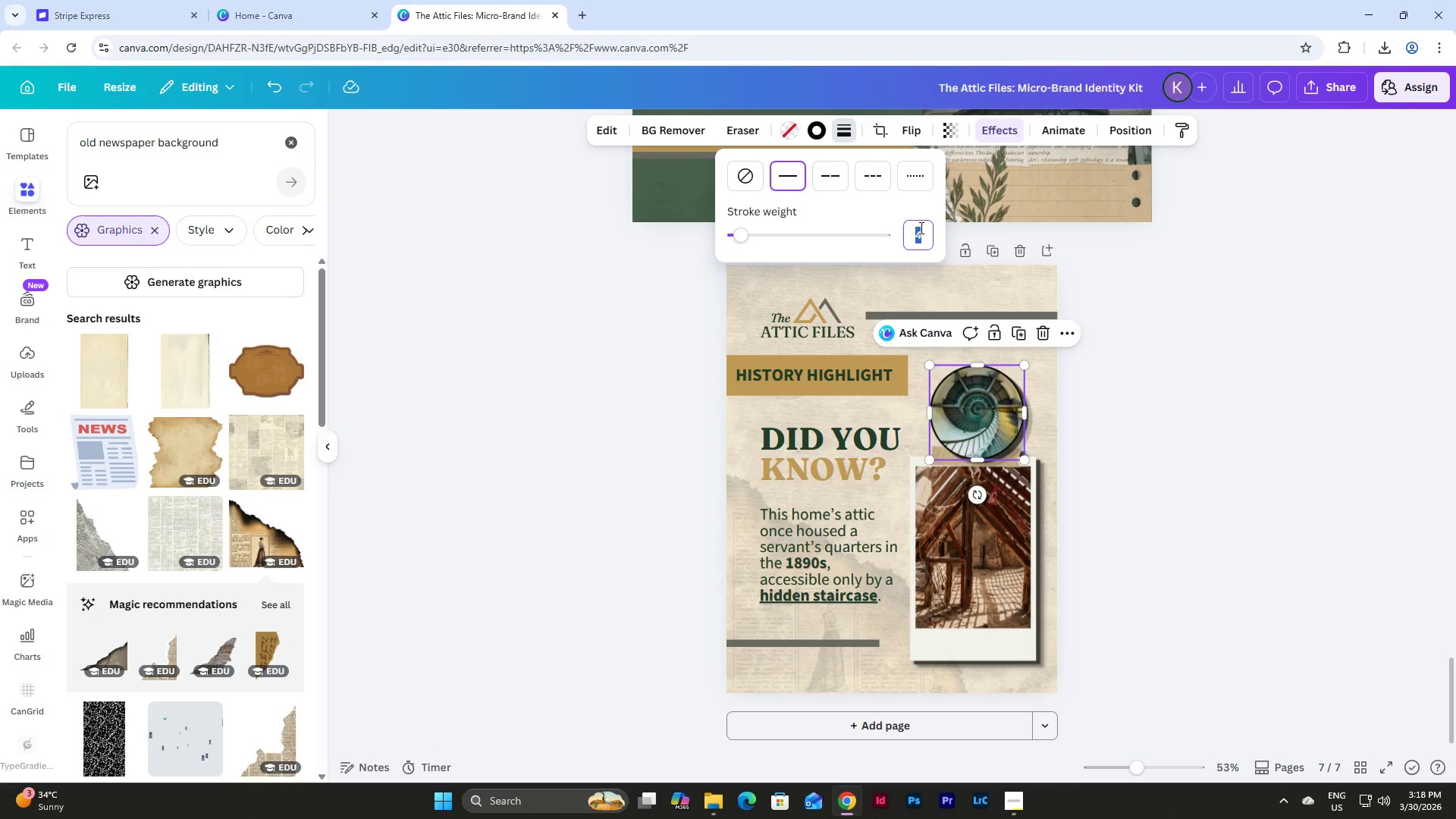 
key(Numpad1)
 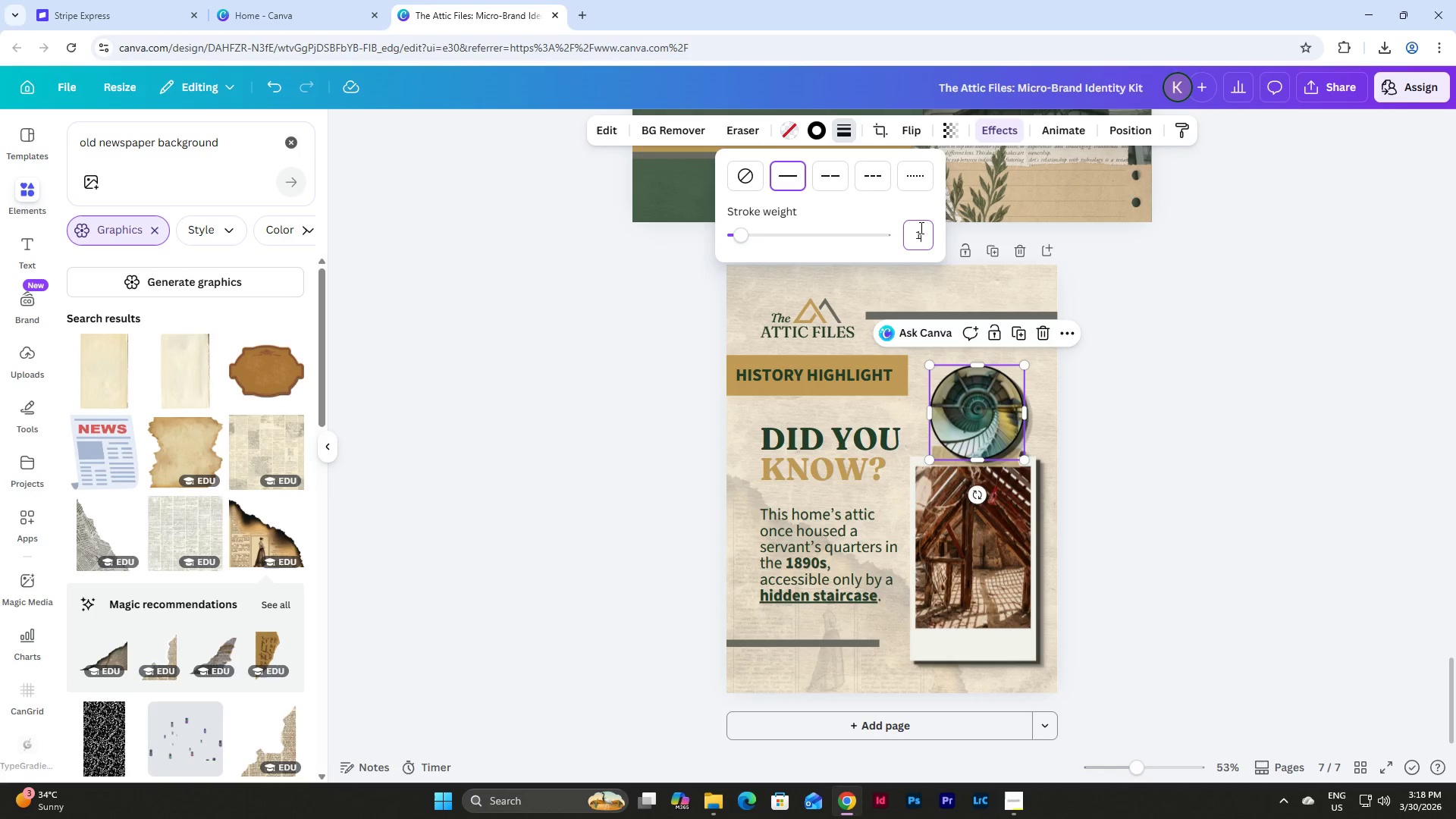 
key(Numpad0)
 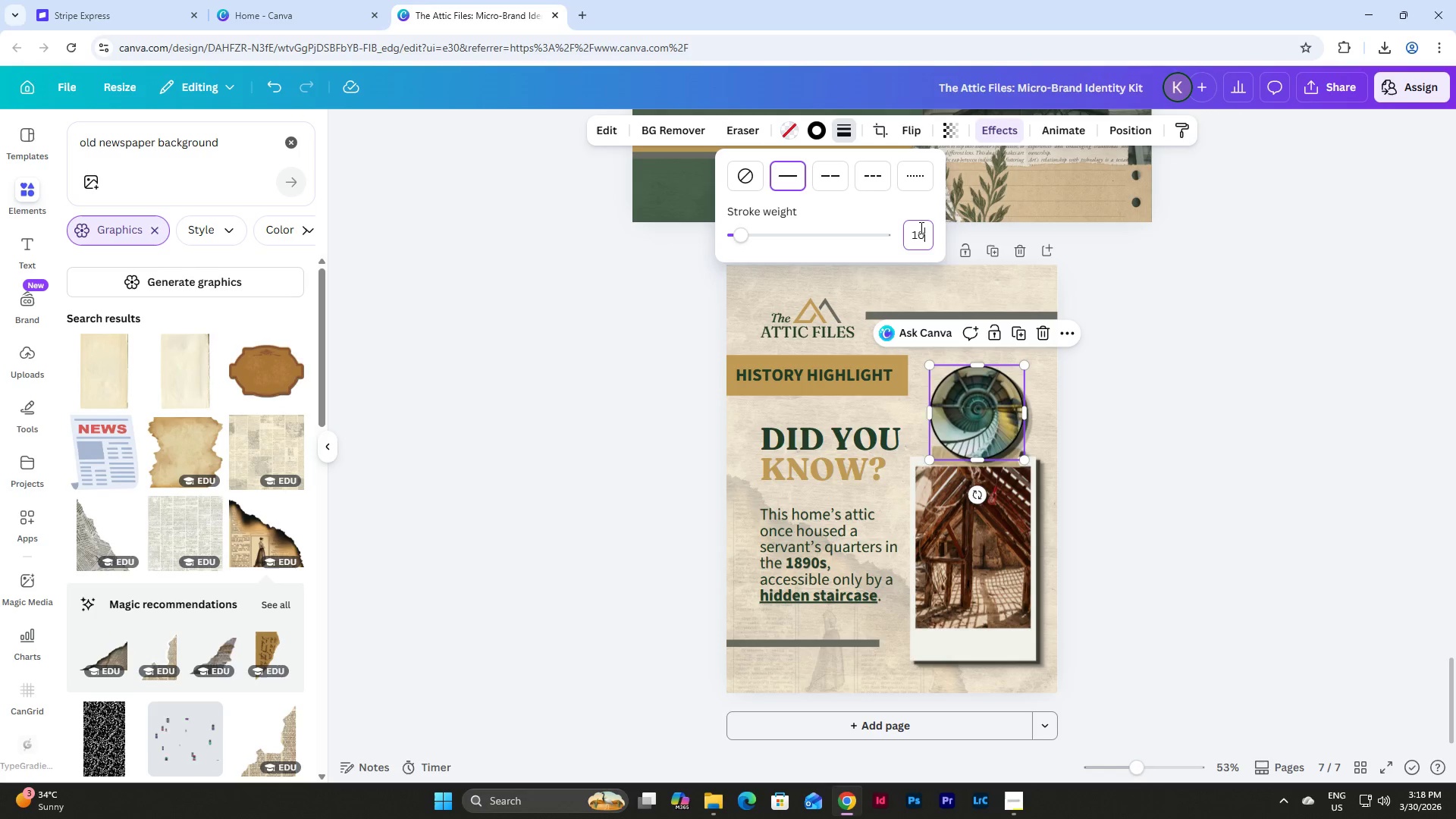 
key(NumpadEnter)
 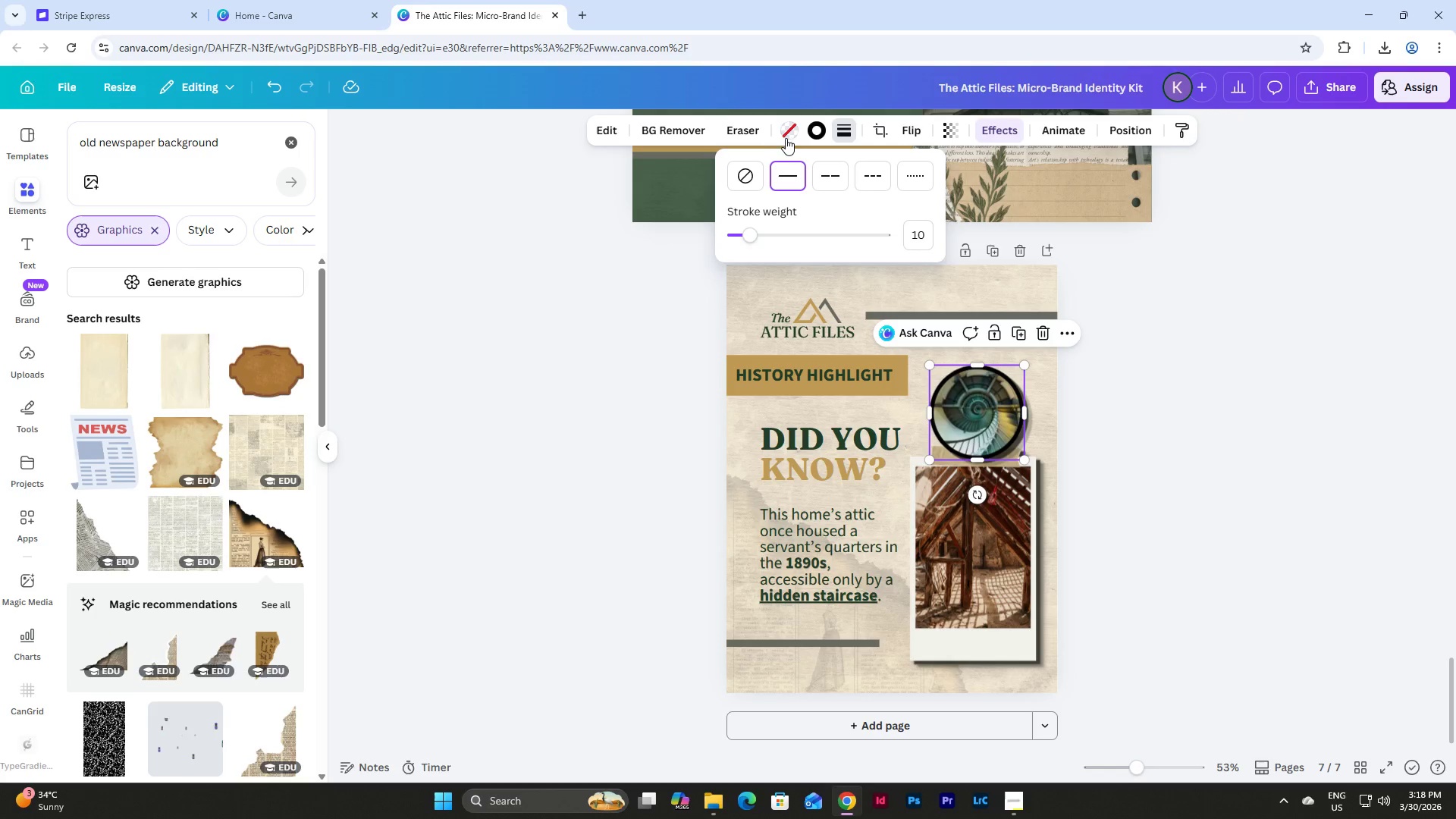 
left_click([814, 130])
 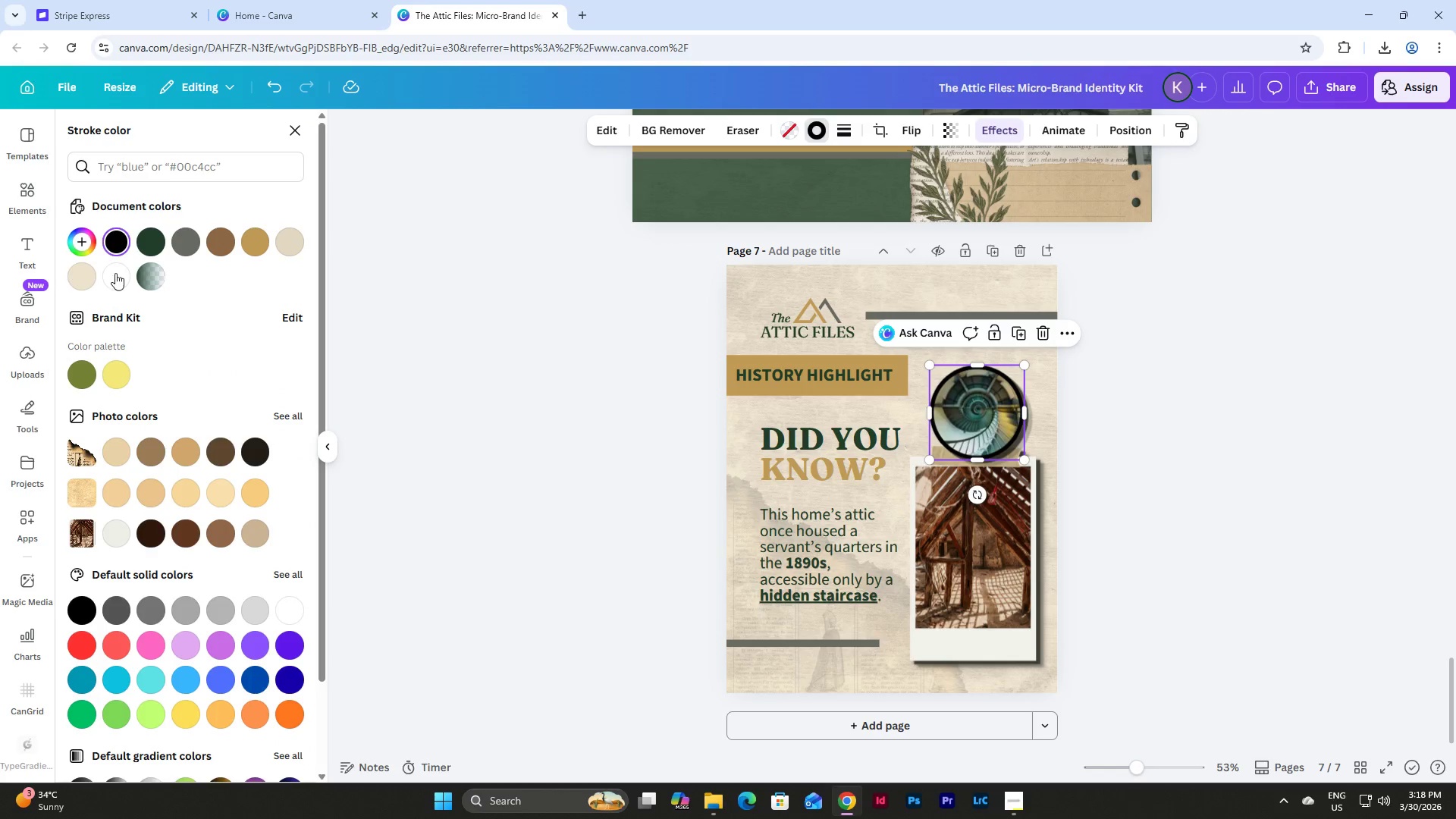 
left_click([114, 273])
 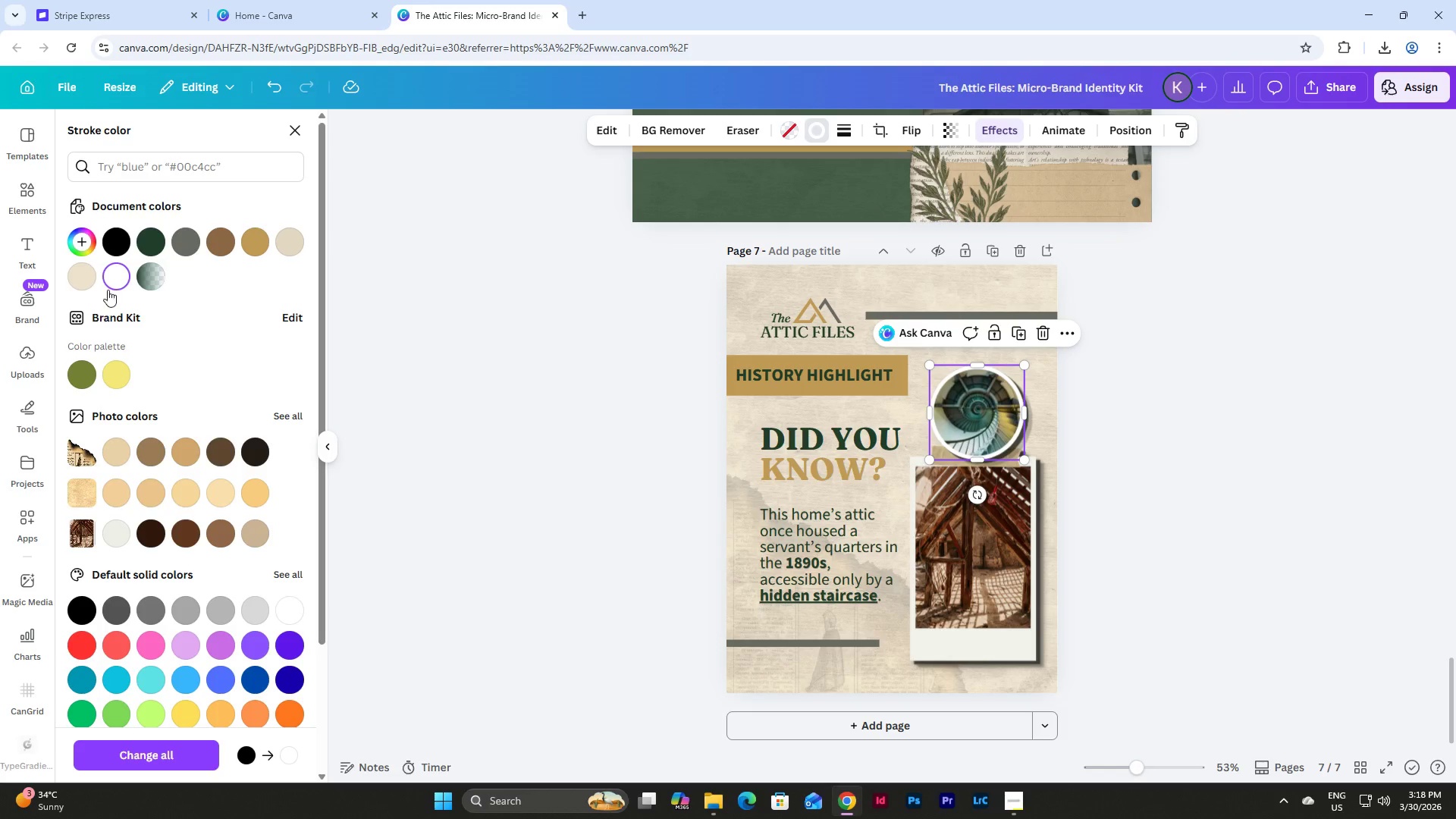 
left_click([115, 275])
 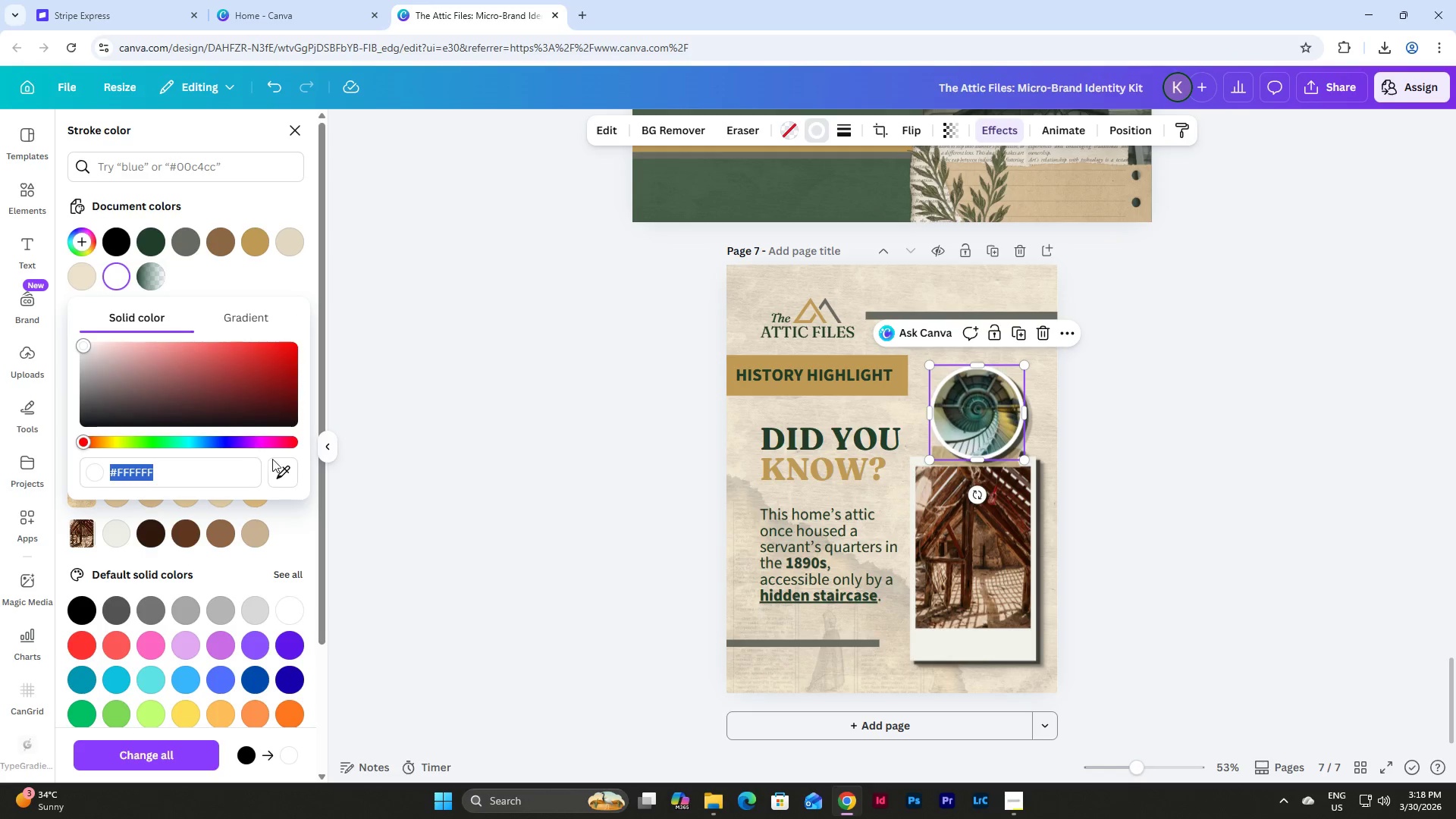 
left_click([284, 479])
 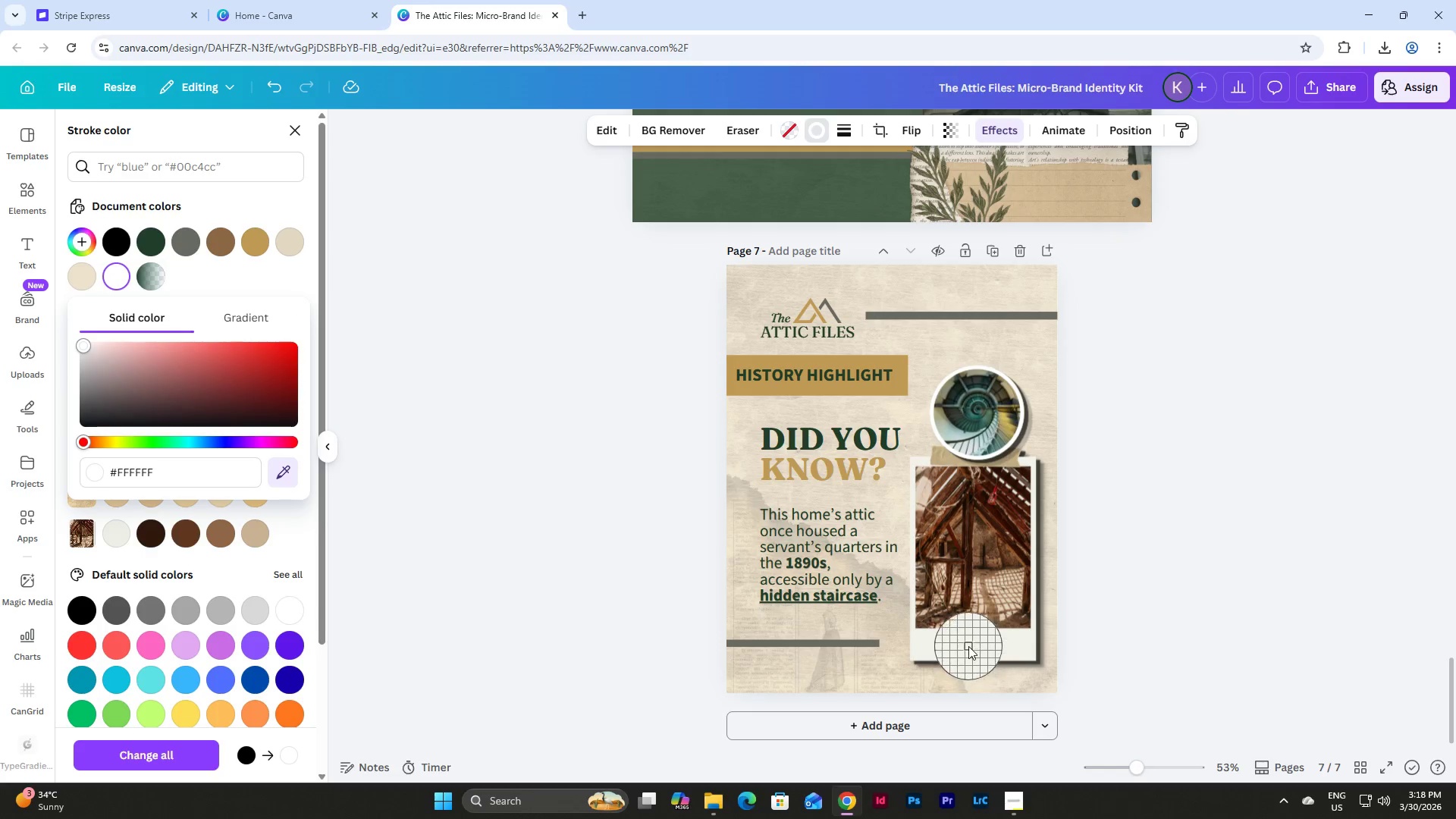 
left_click([968, 646])
 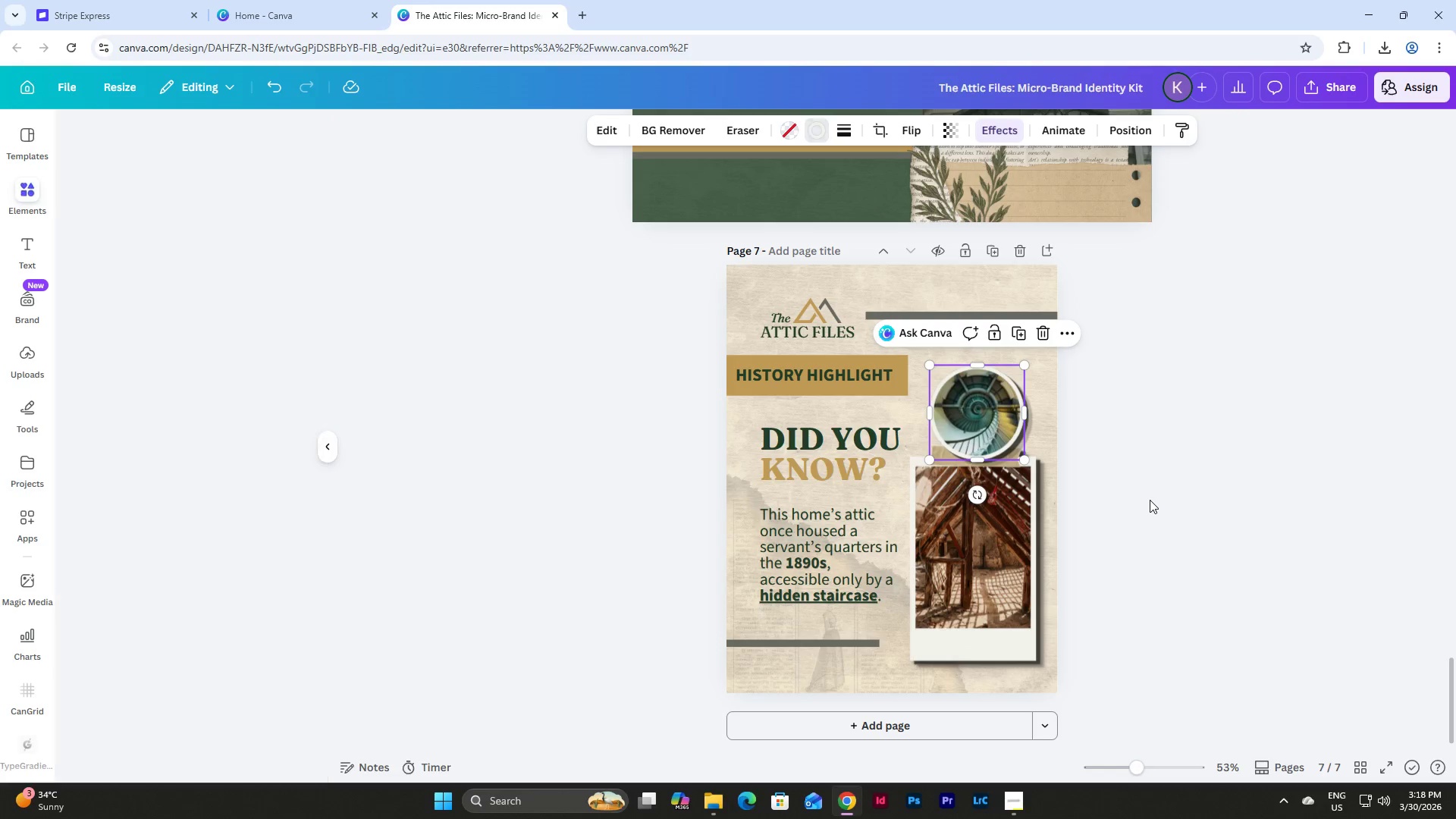 
double_click([1150, 500])
 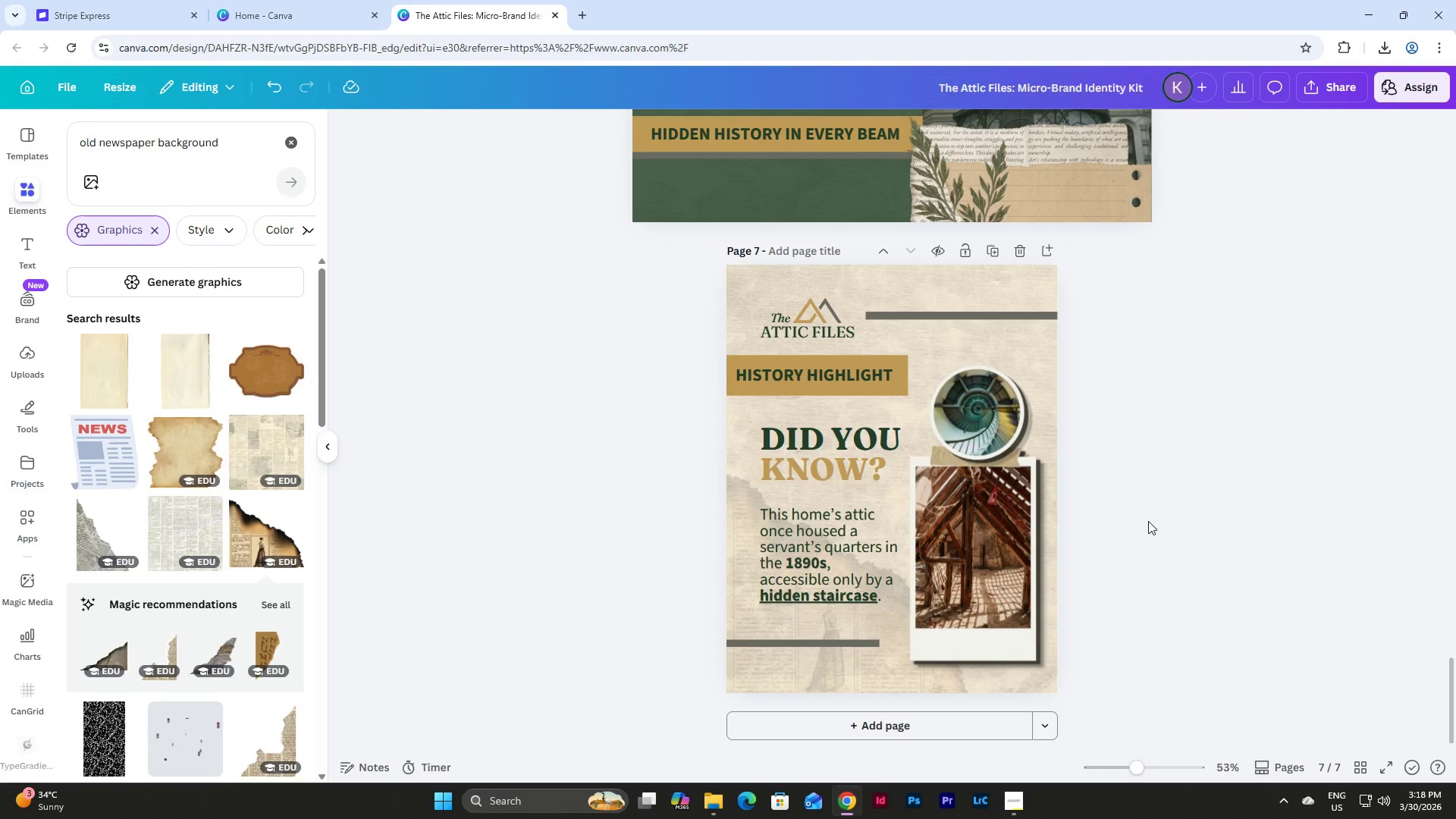 
wait(6.23)
 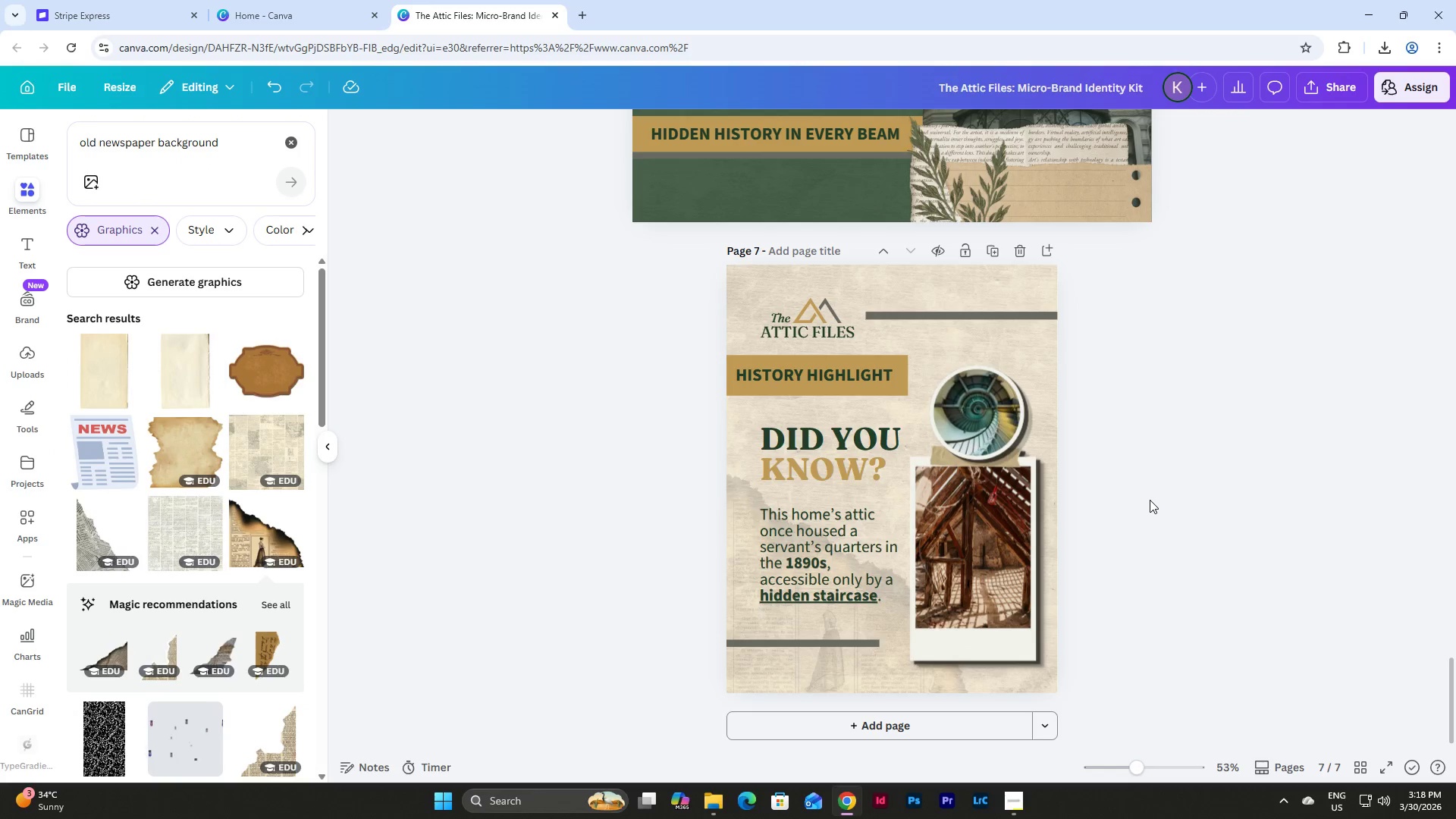 
mouse_move([872, 447])
 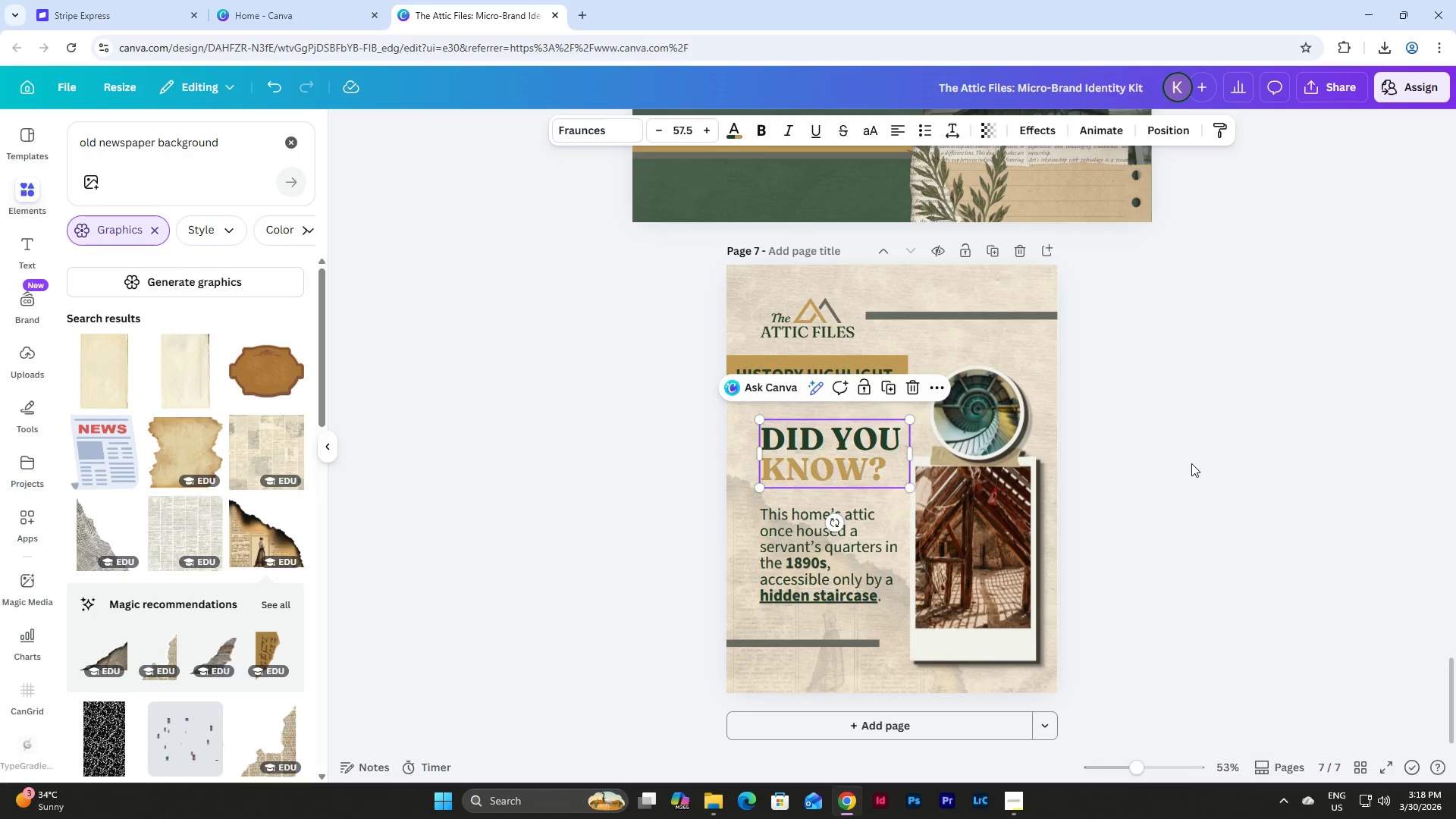 
left_click([1191, 463])
 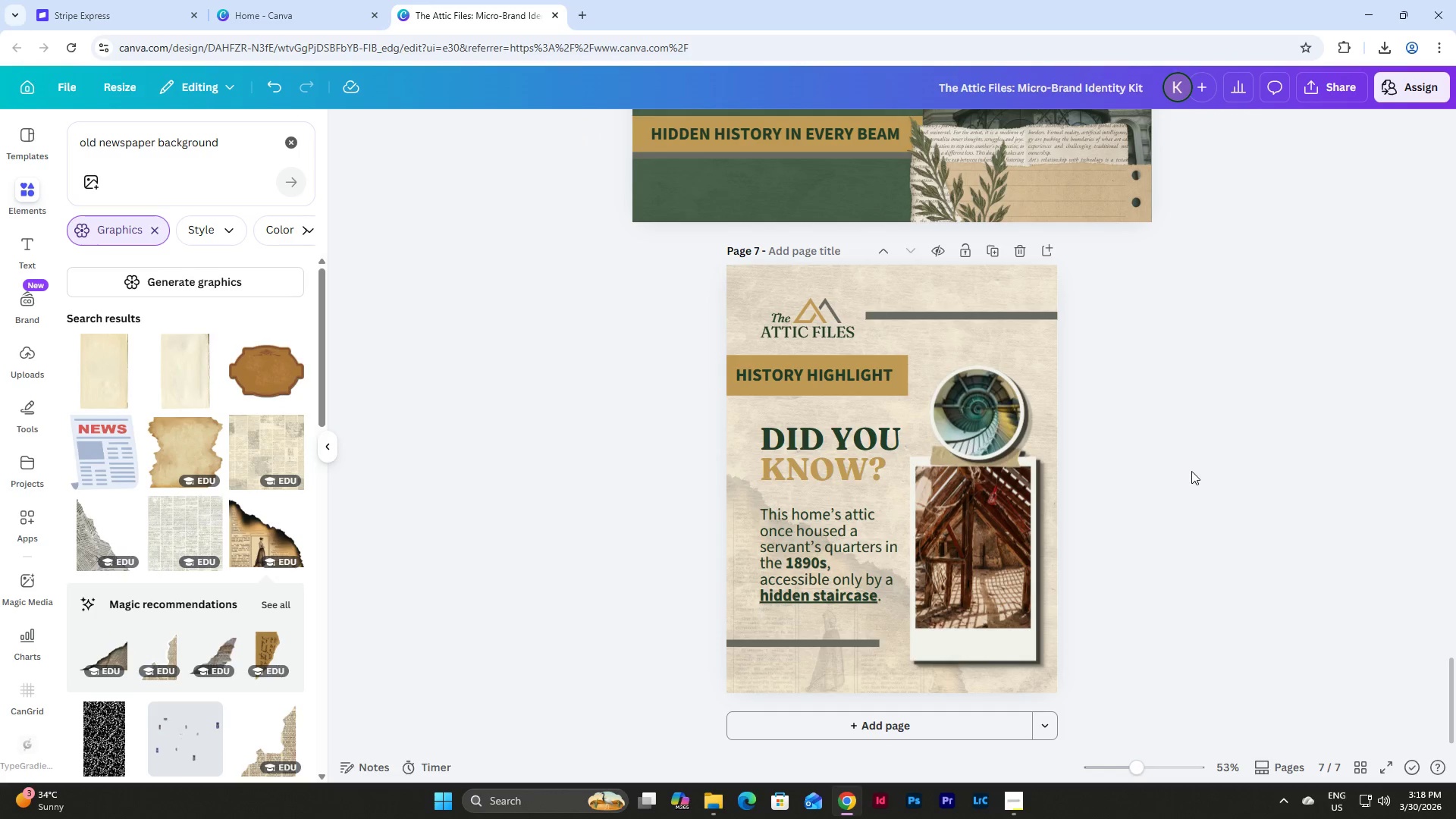 
left_click([827, 570])
 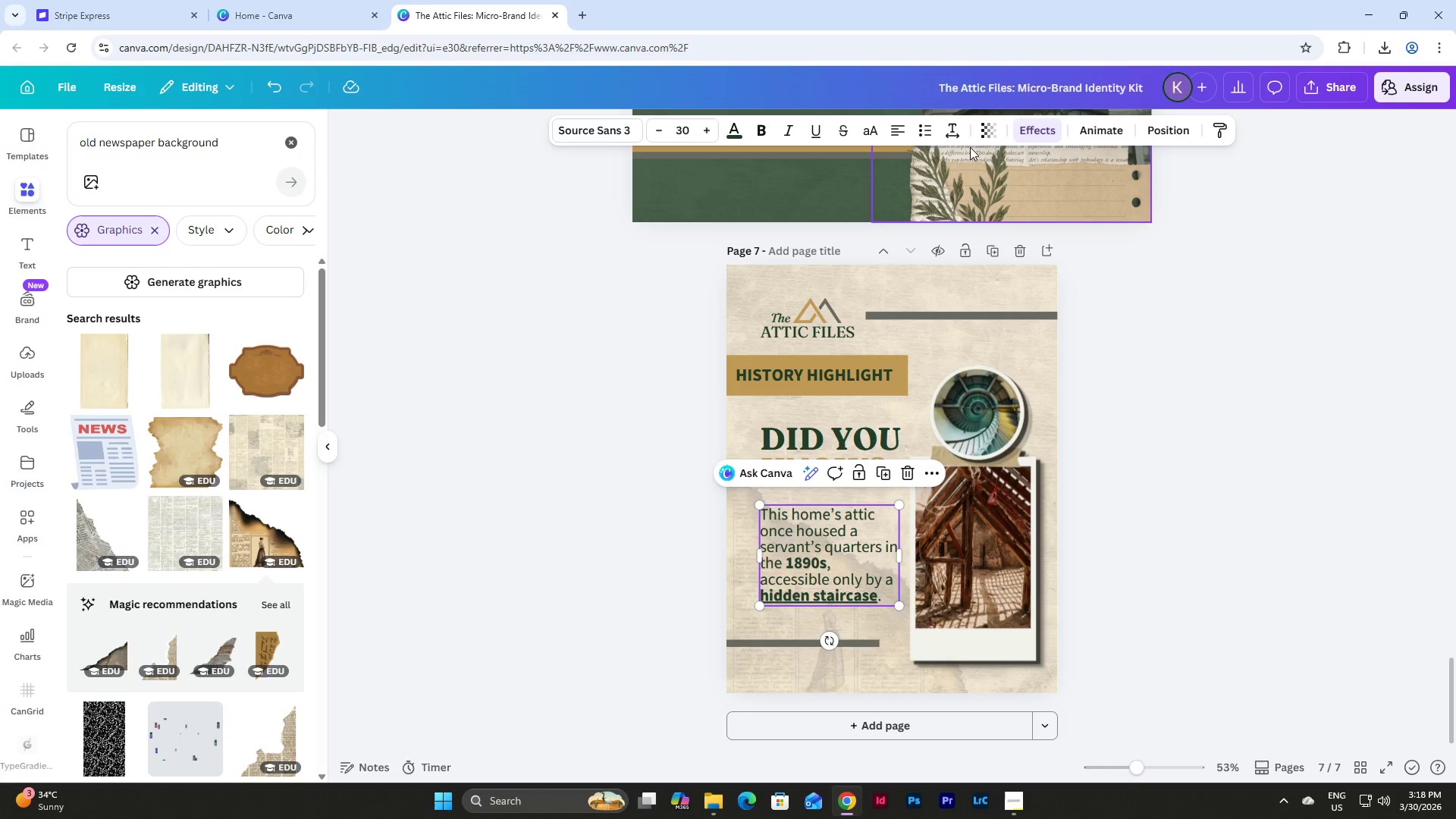 
left_click([961, 140])
 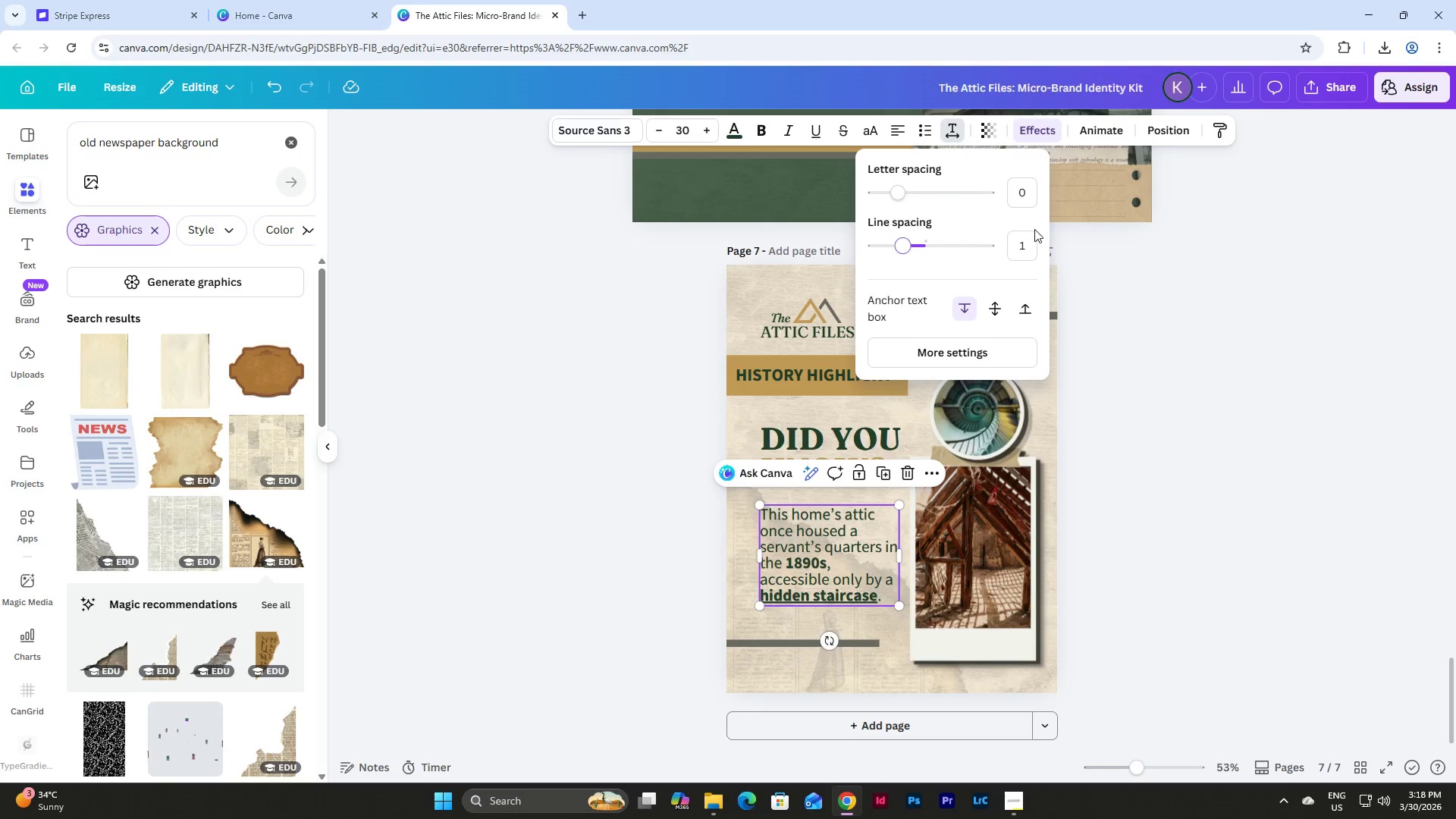 
double_click([1030, 243])
 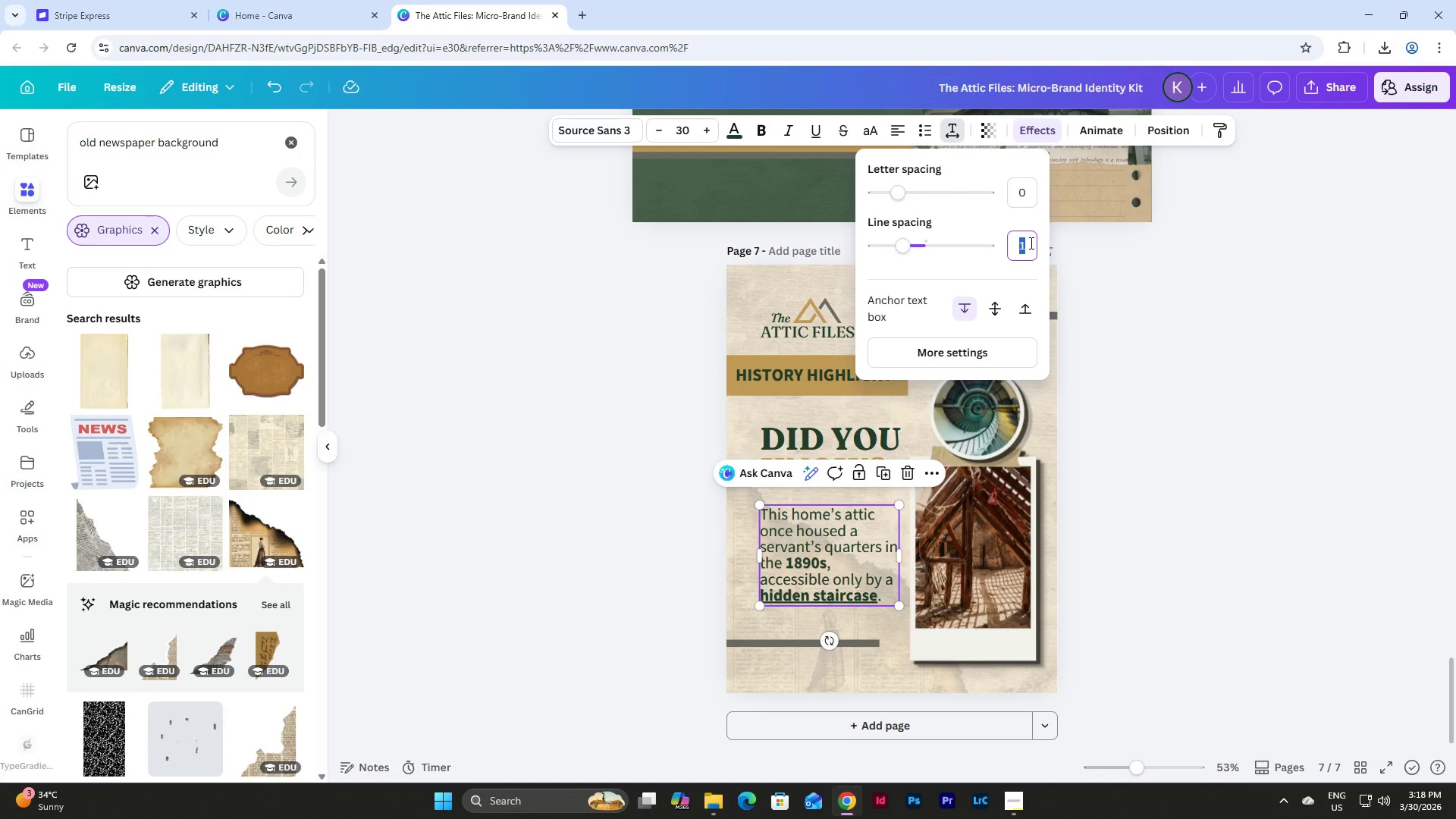 
key(Numpad1)
 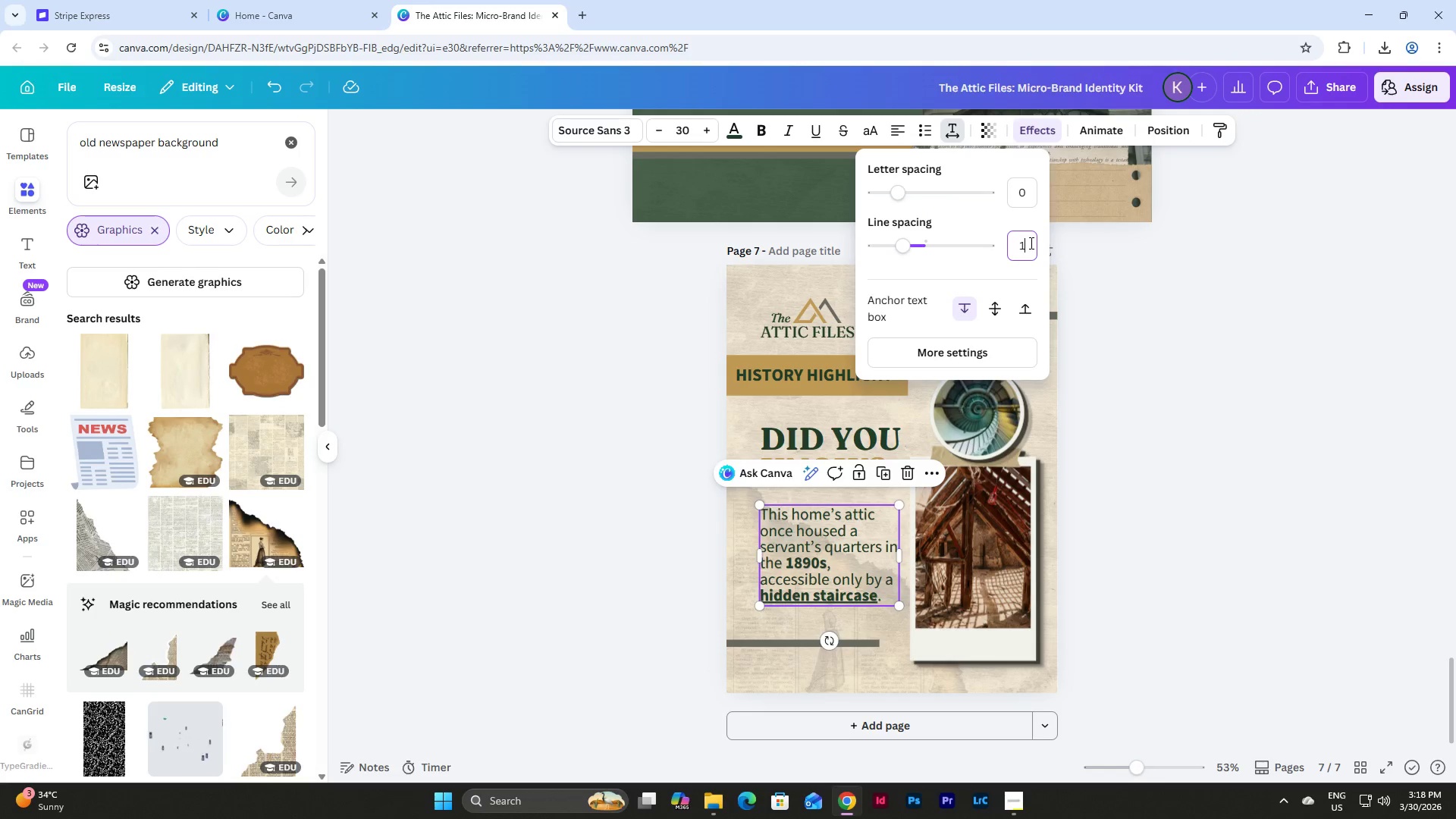 
key(NumpadDecimal)
 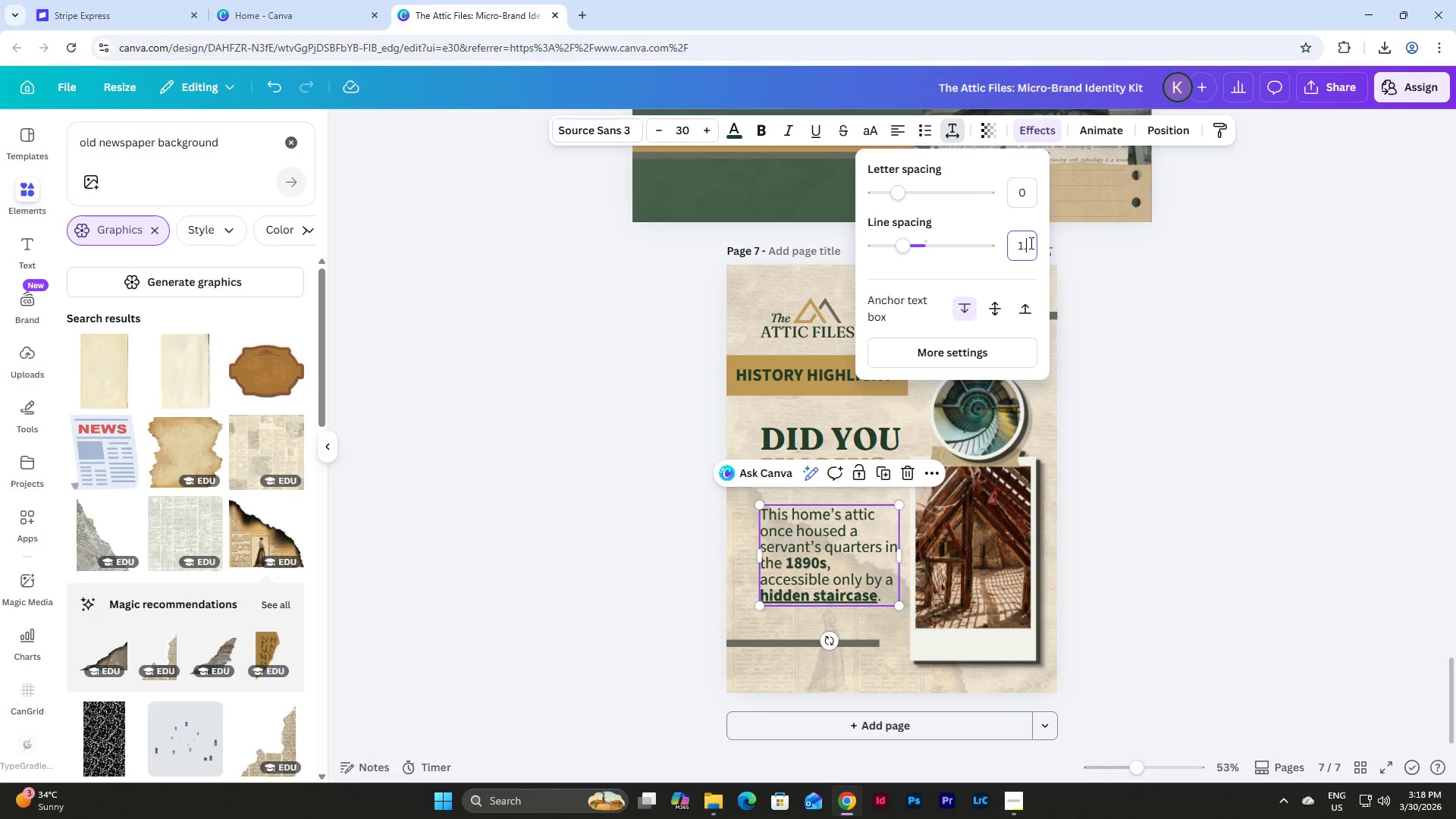 
key(Numpad1)
 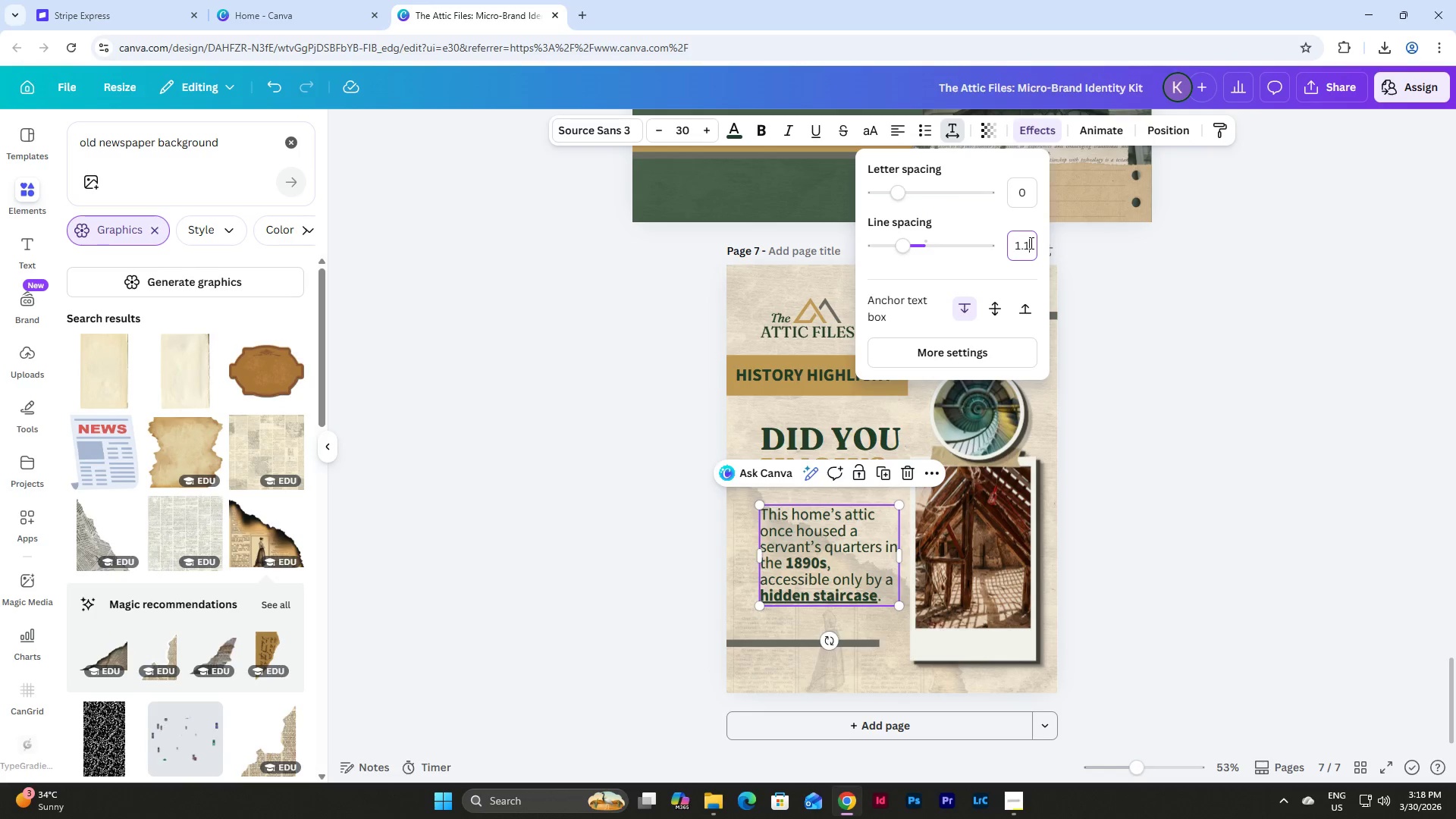 
key(NumpadEnter)
 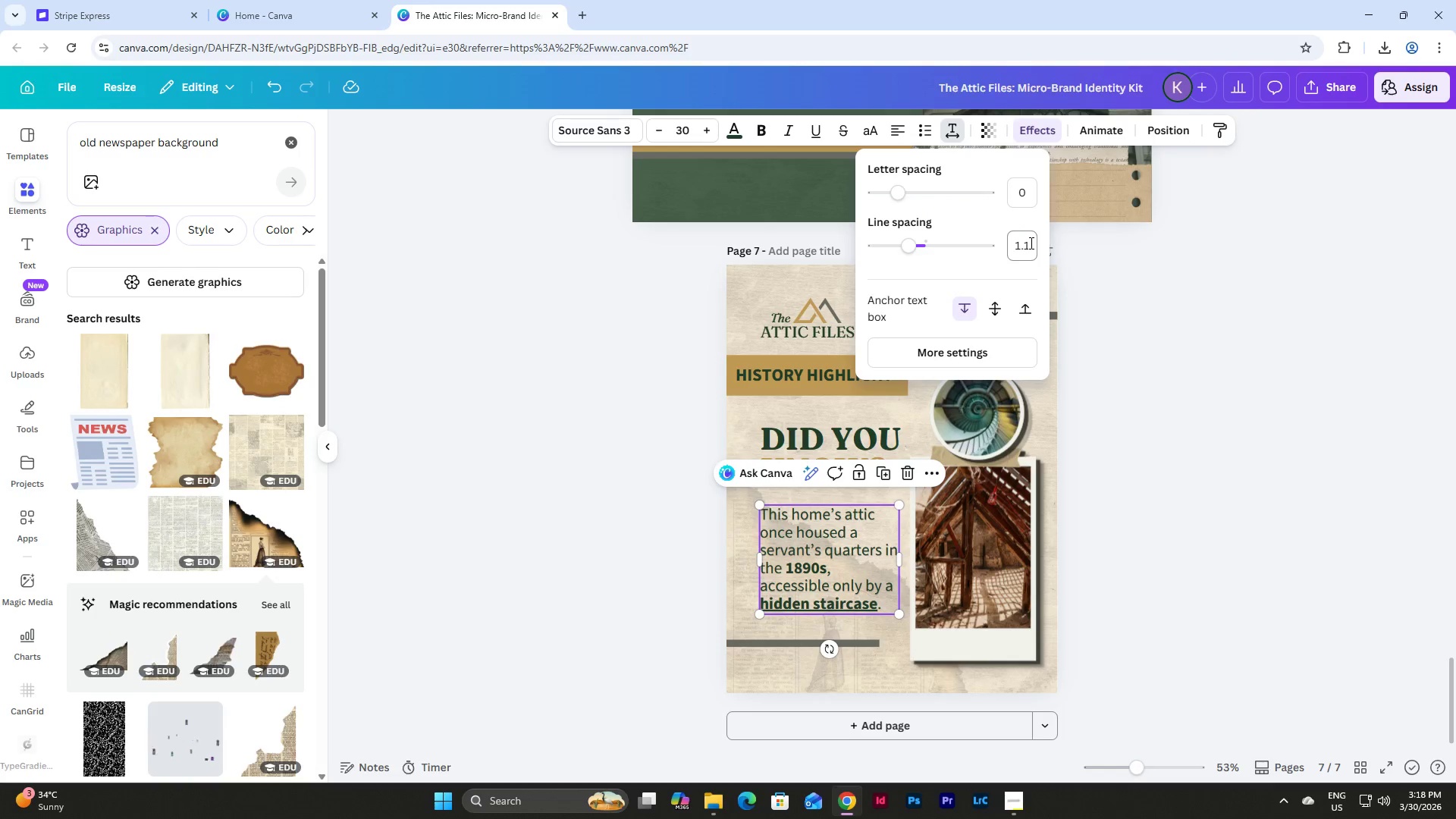 
left_click([1030, 243])
 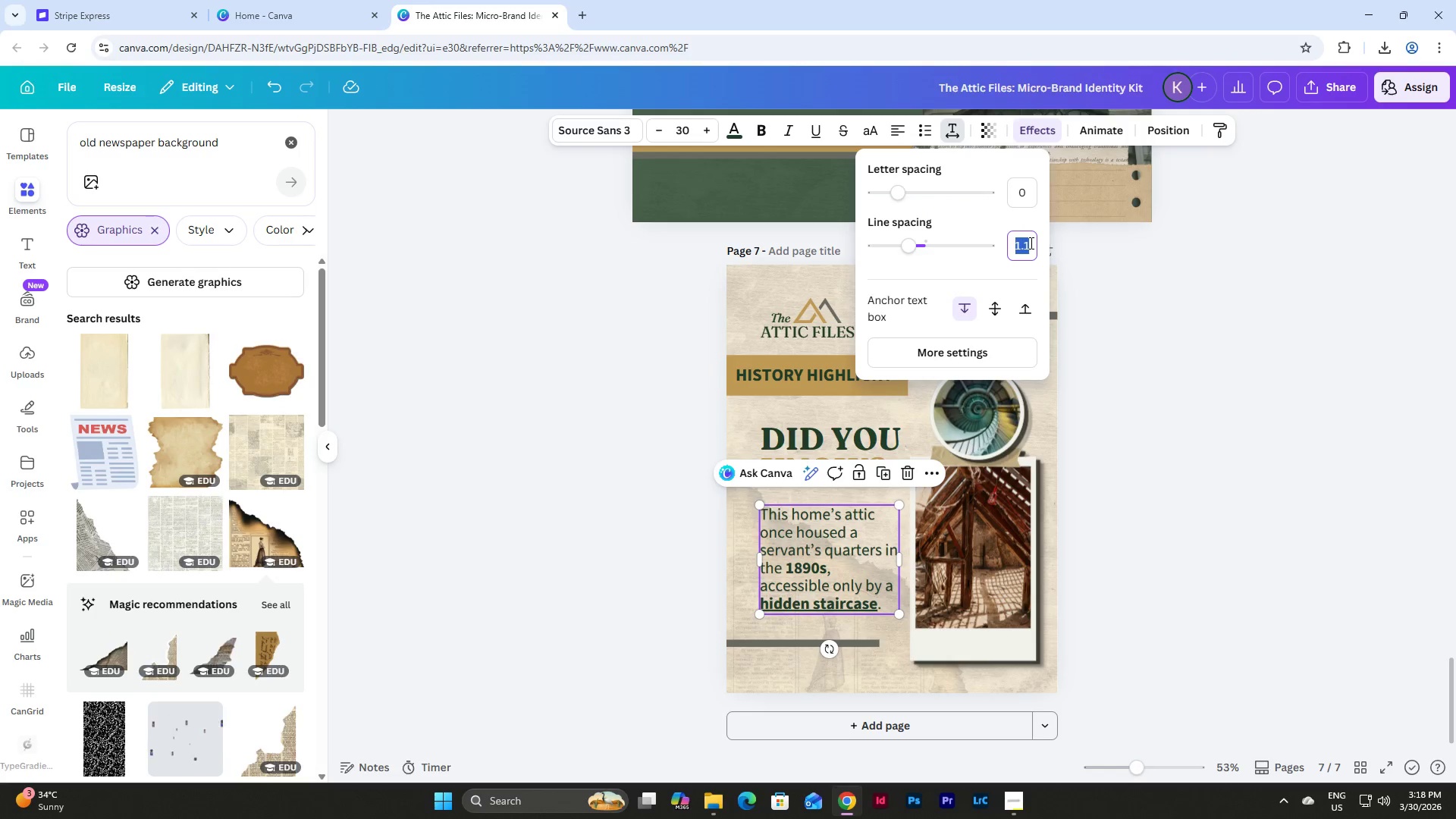 
key(Numpad1)
 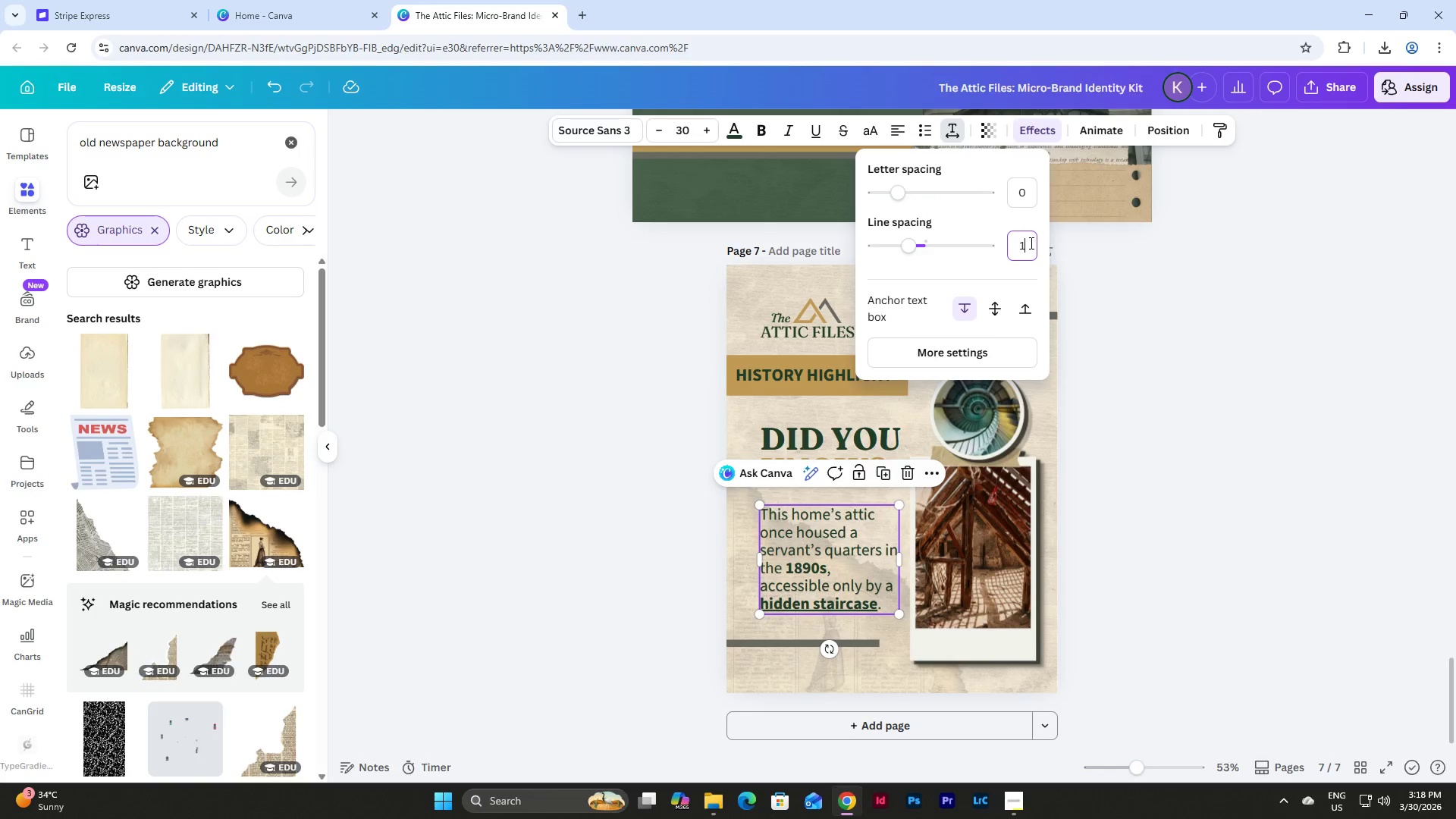 
key(NumpadDecimal)
 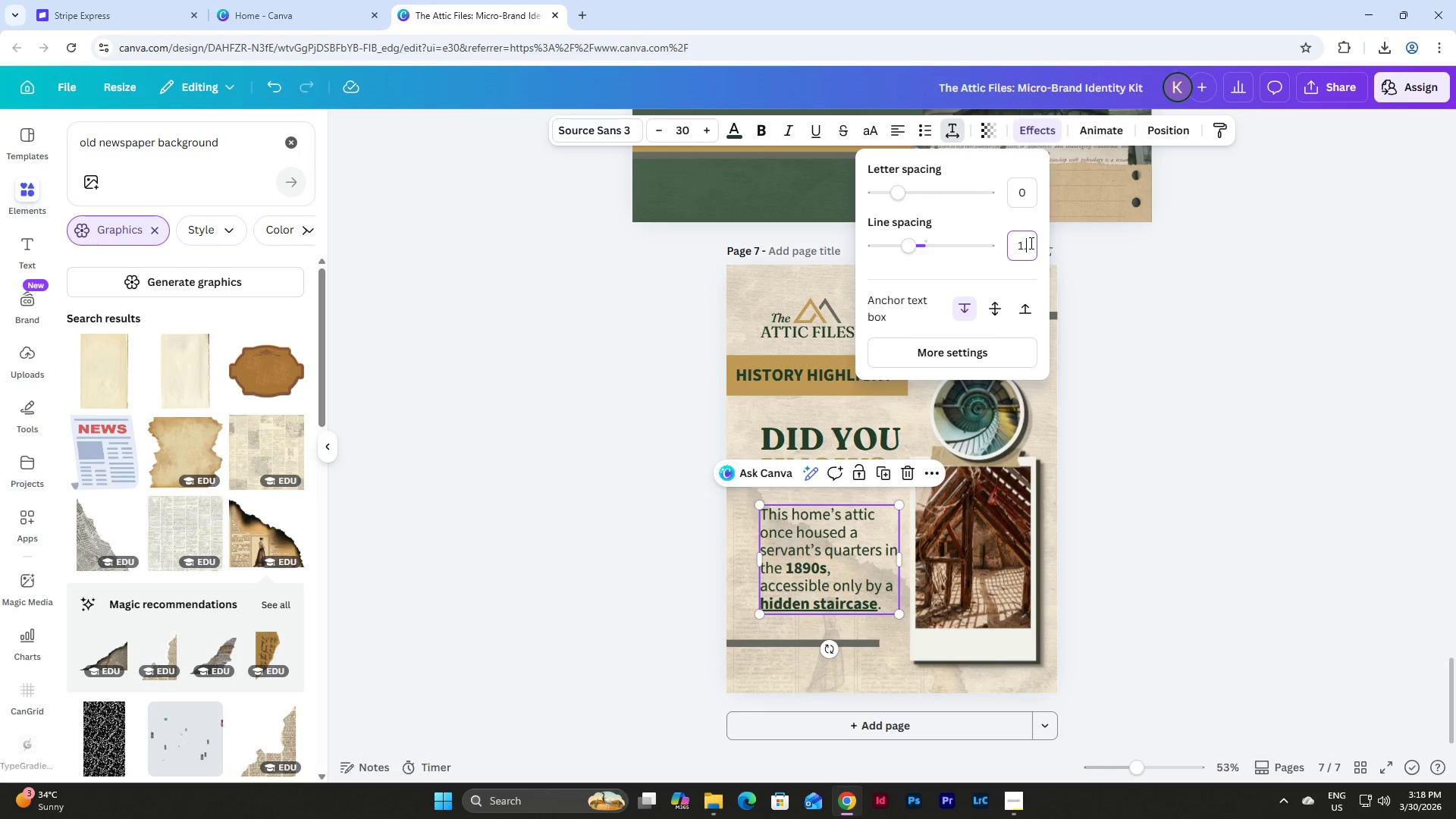 
key(Numpad2)
 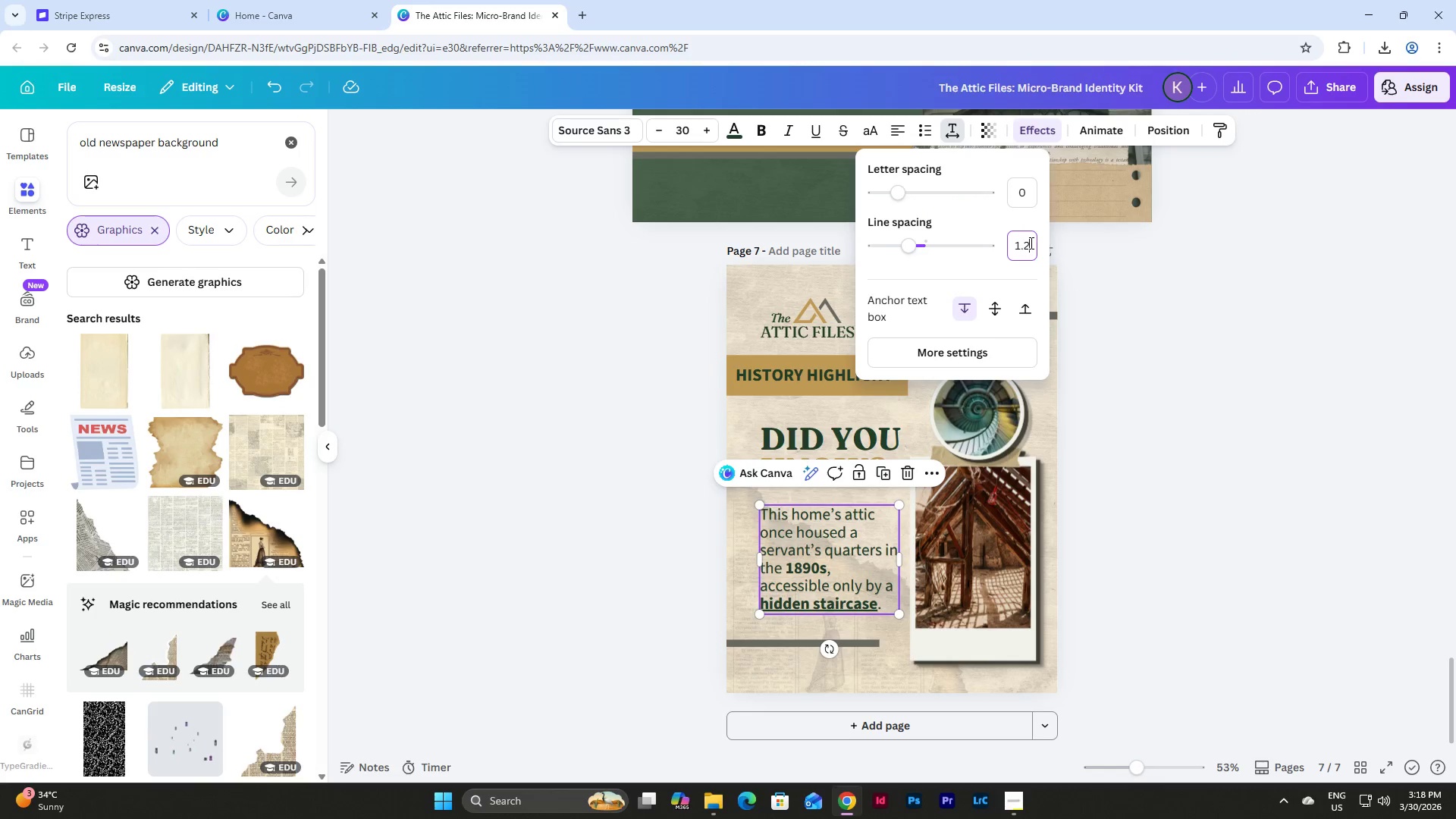 
key(NumpadEnter)
 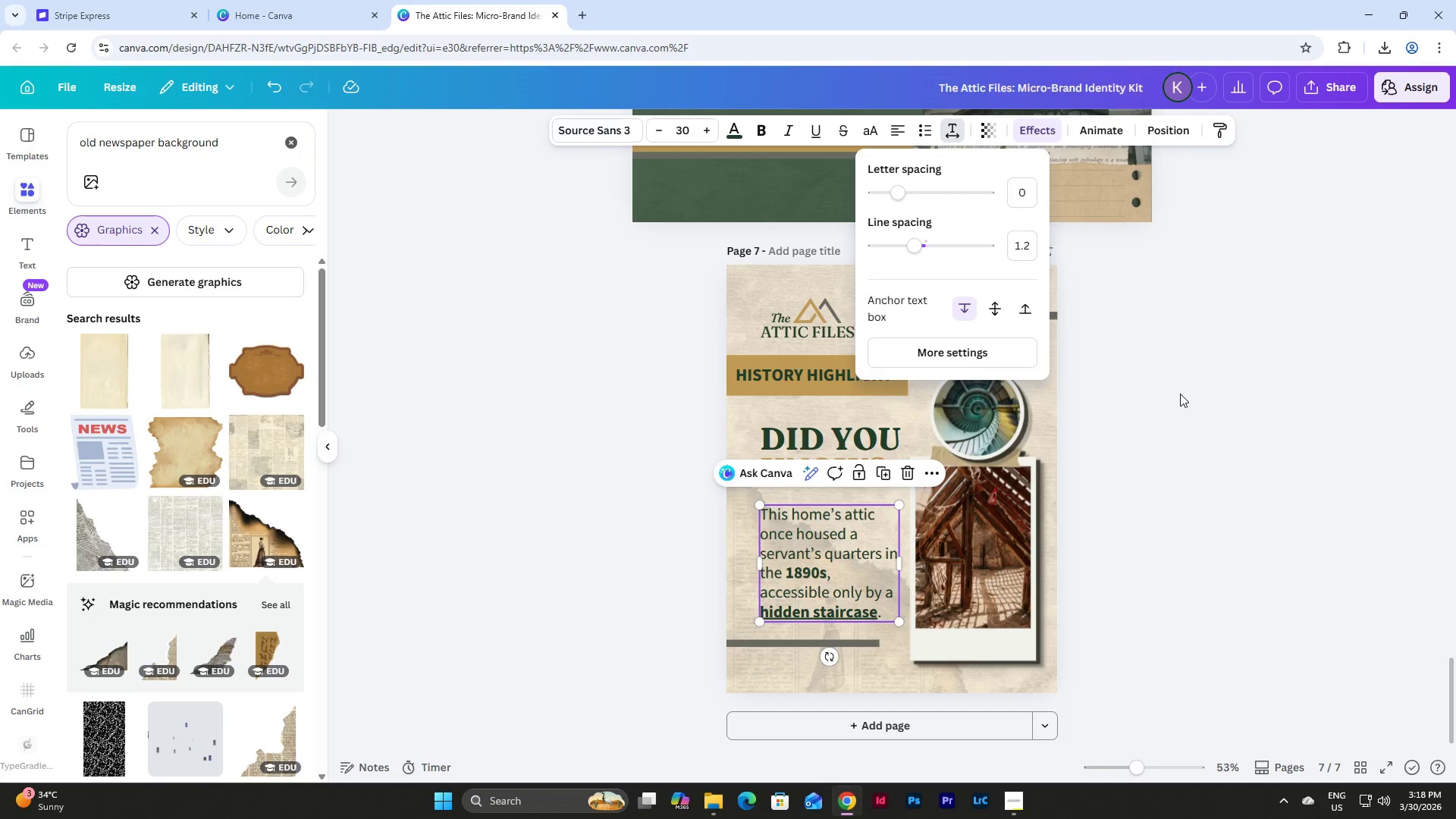 
double_click([1180, 394])
 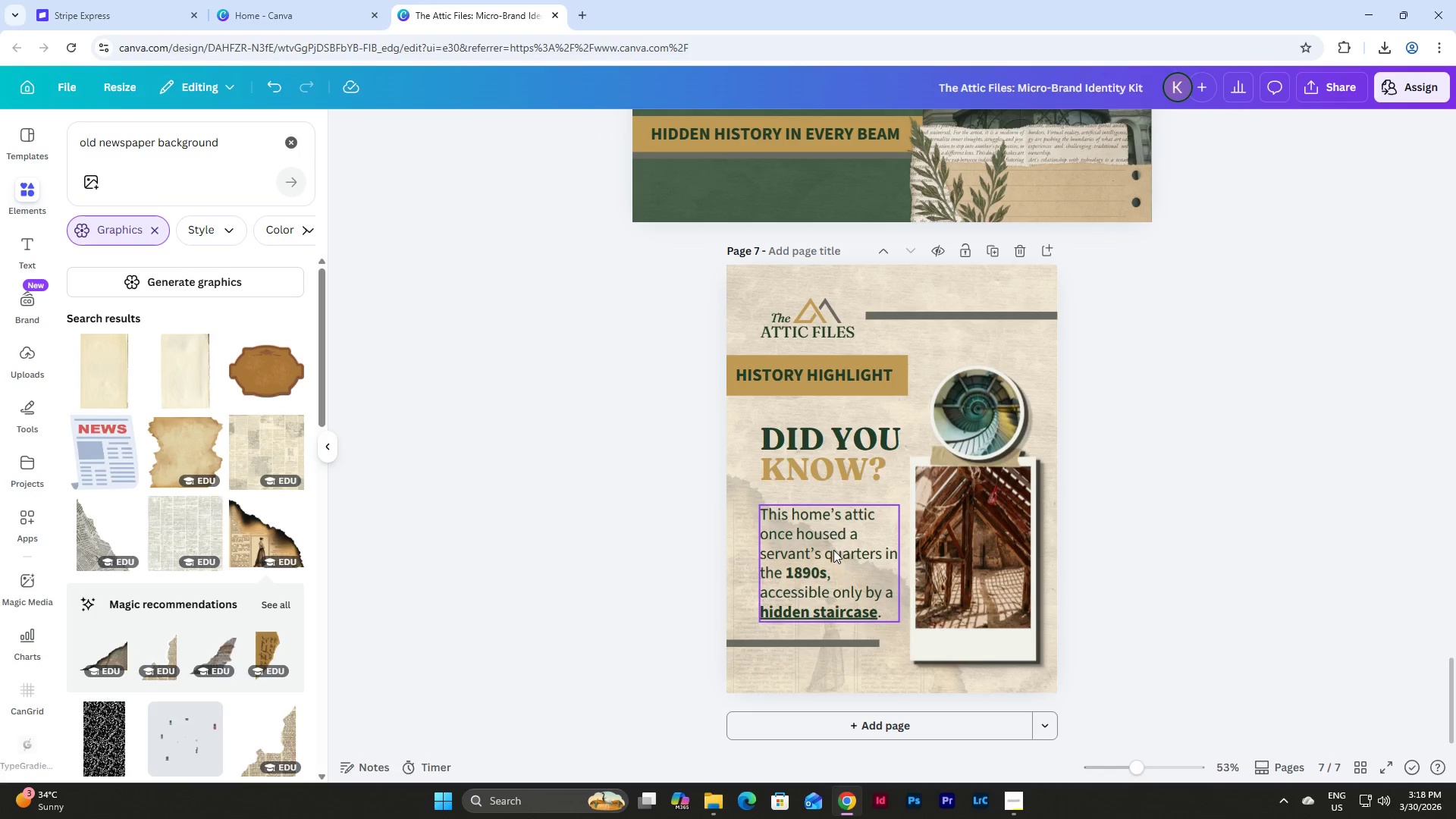 
left_click_drag(start_coordinate=[833, 550], to_coordinate=[833, 541])
 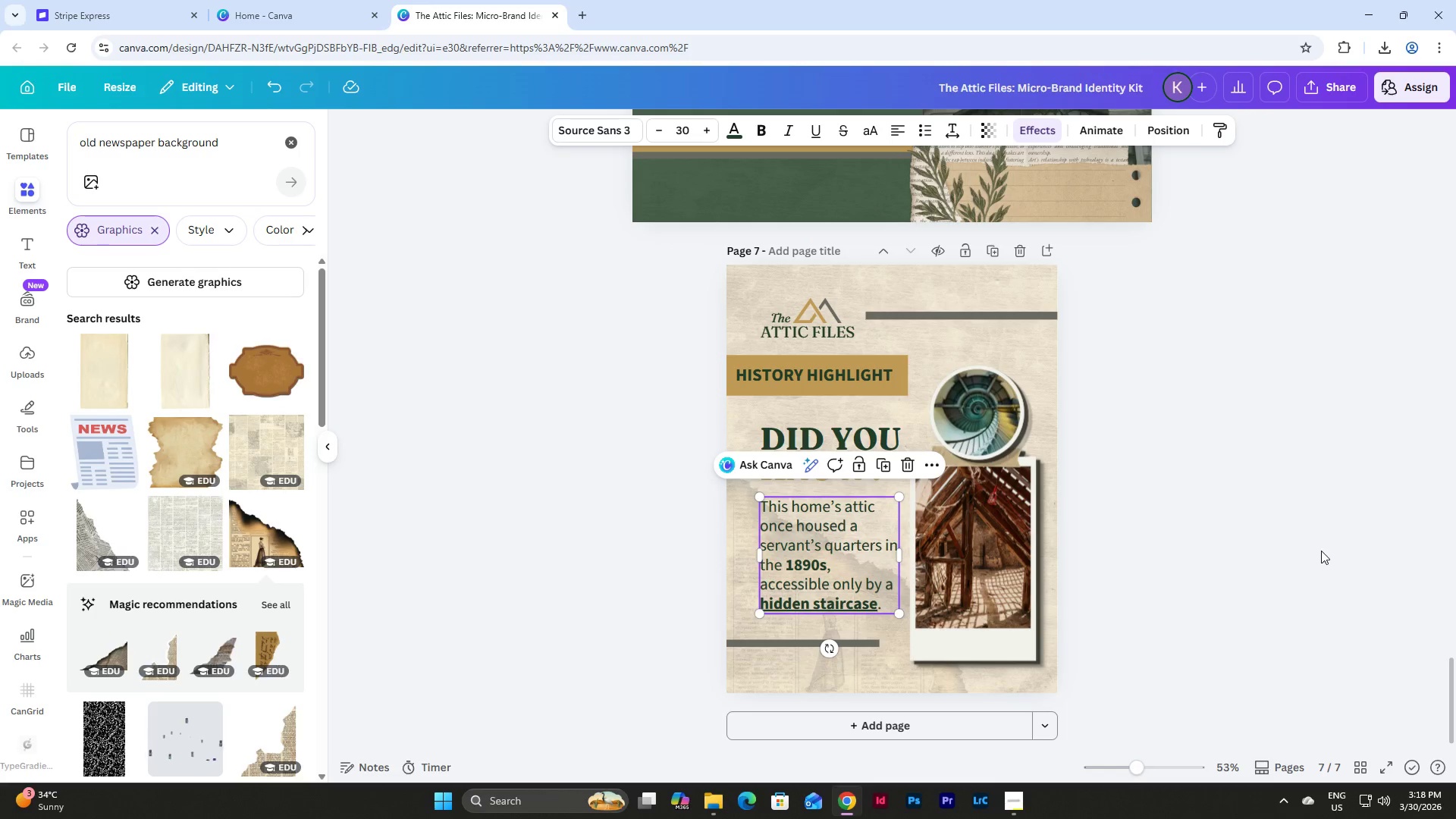 
left_click([1238, 524])
 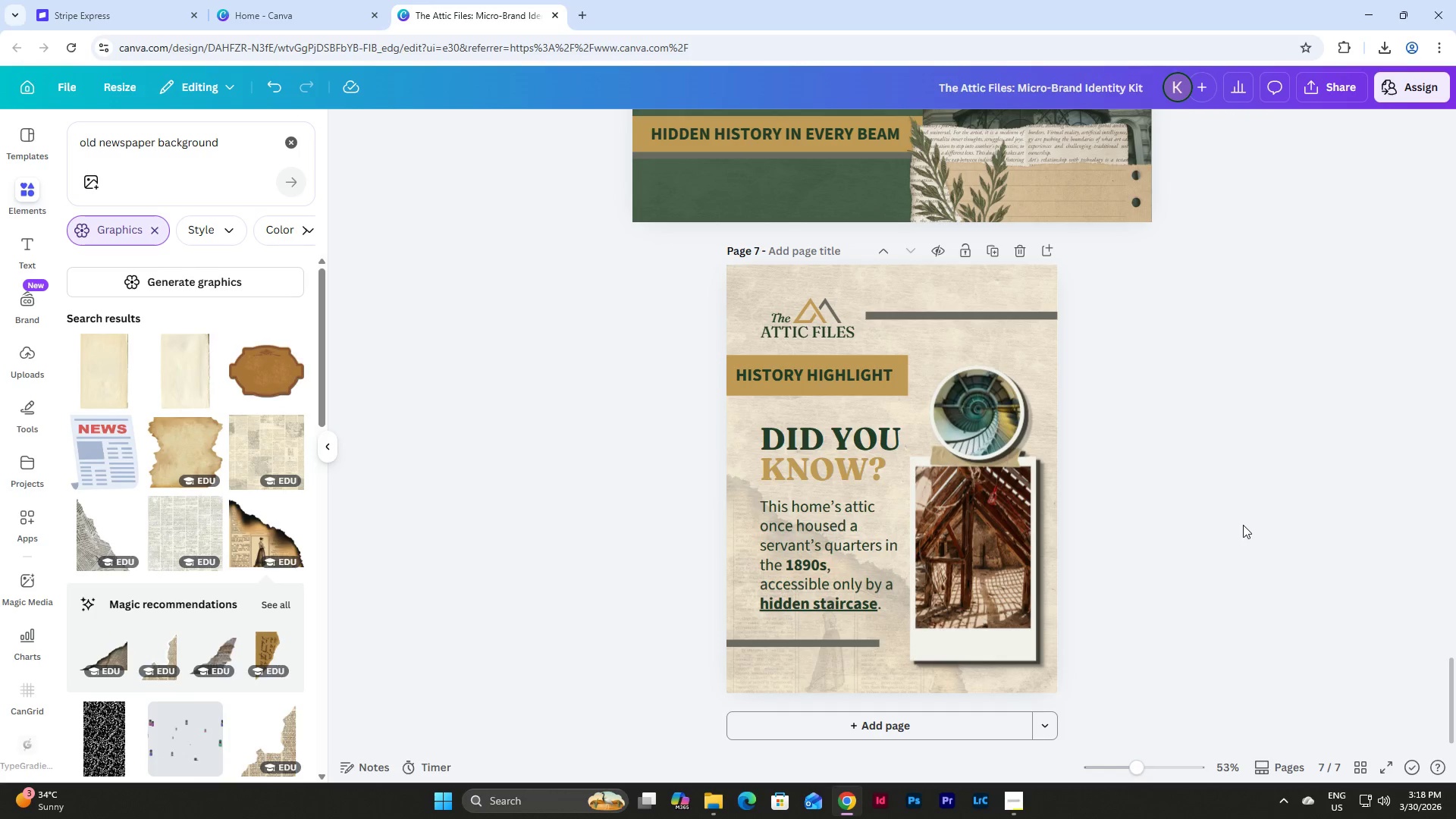 
left_click_drag(start_coordinate=[1149, 764], to_coordinate=[1123, 759])
 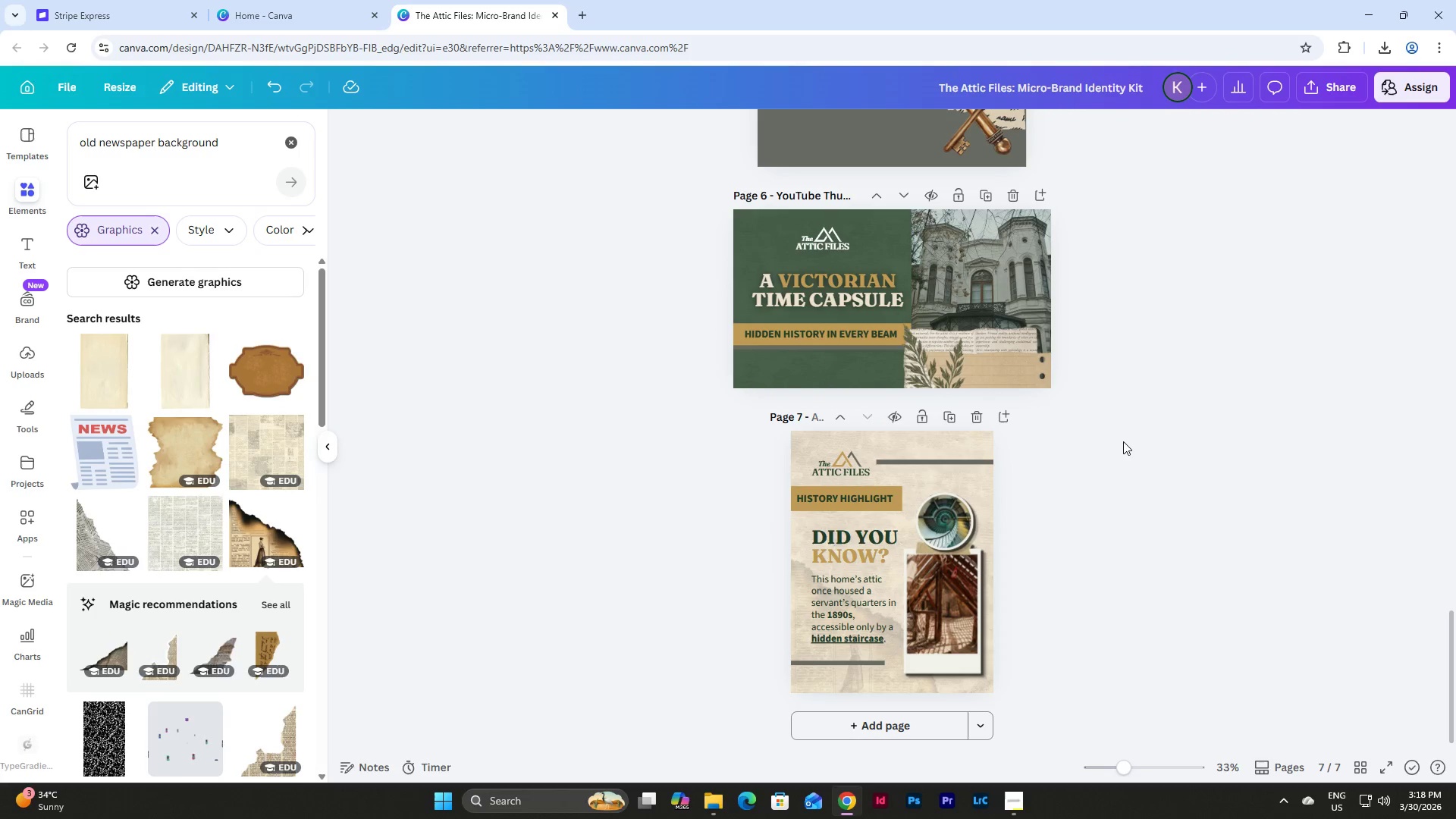 
left_click([1170, 488])
 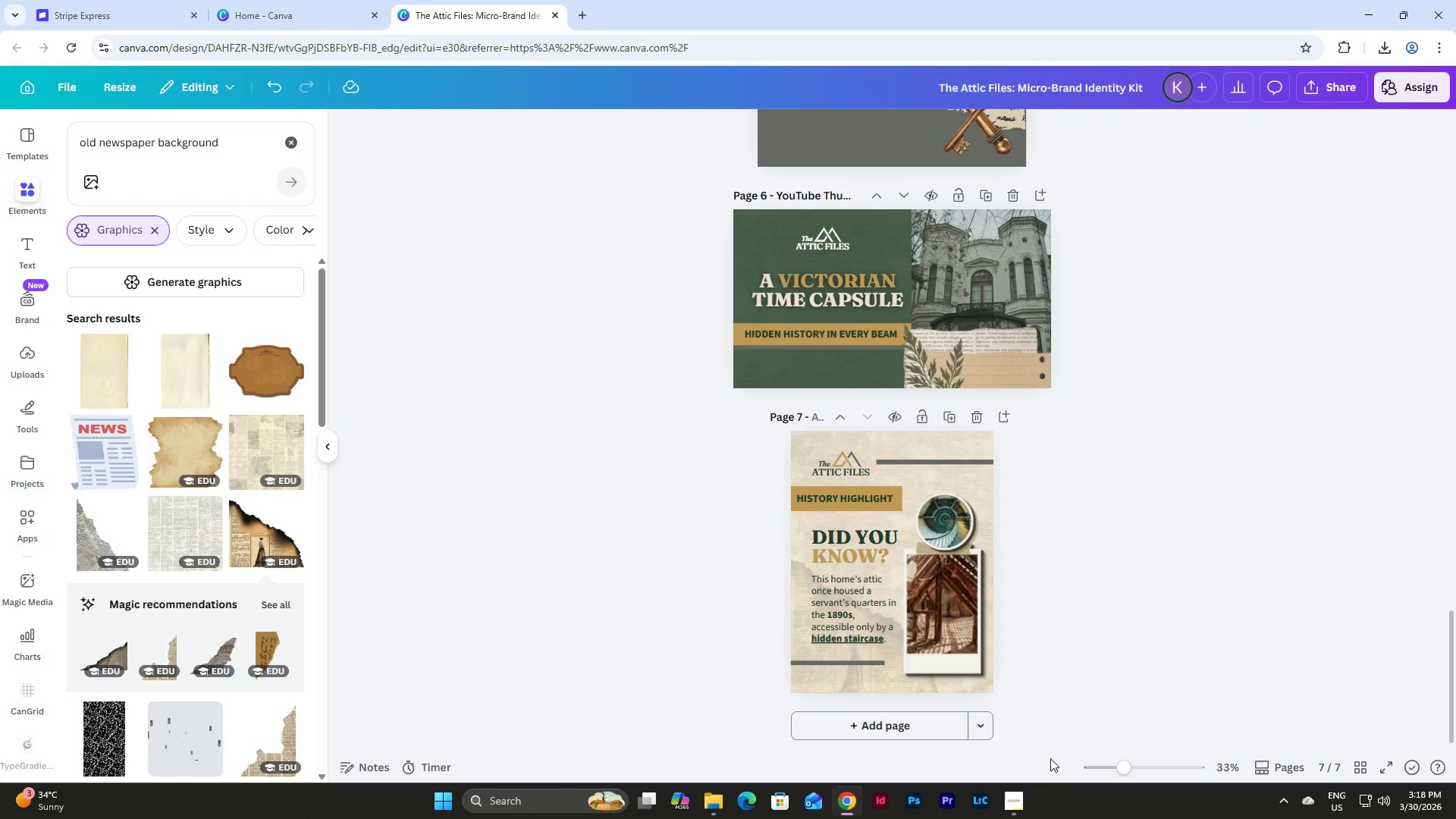 
scroll: coordinate [1125, 441], scroll_direction: down, amount: 7.0
 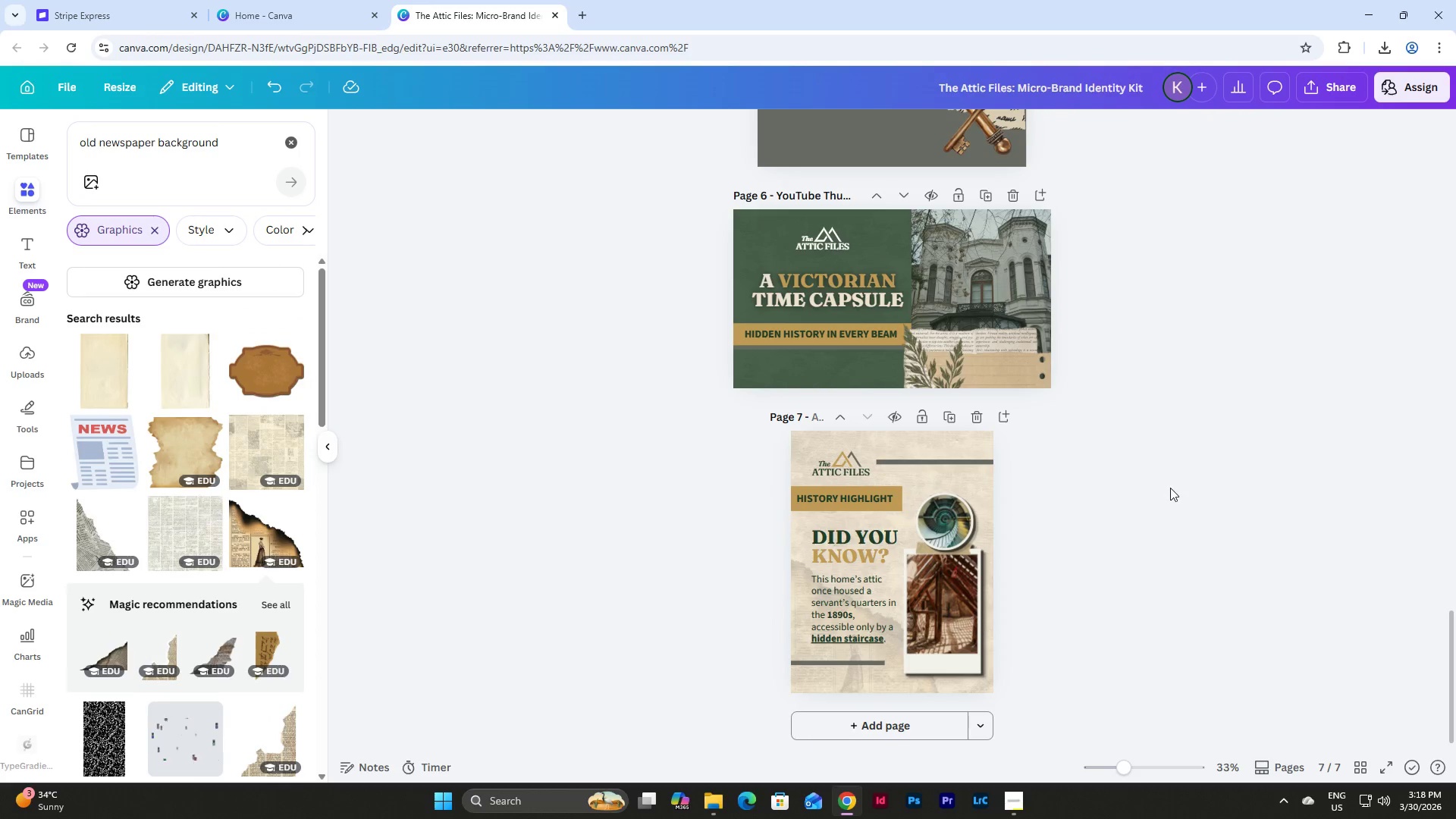 
left_click([1008, 818])